 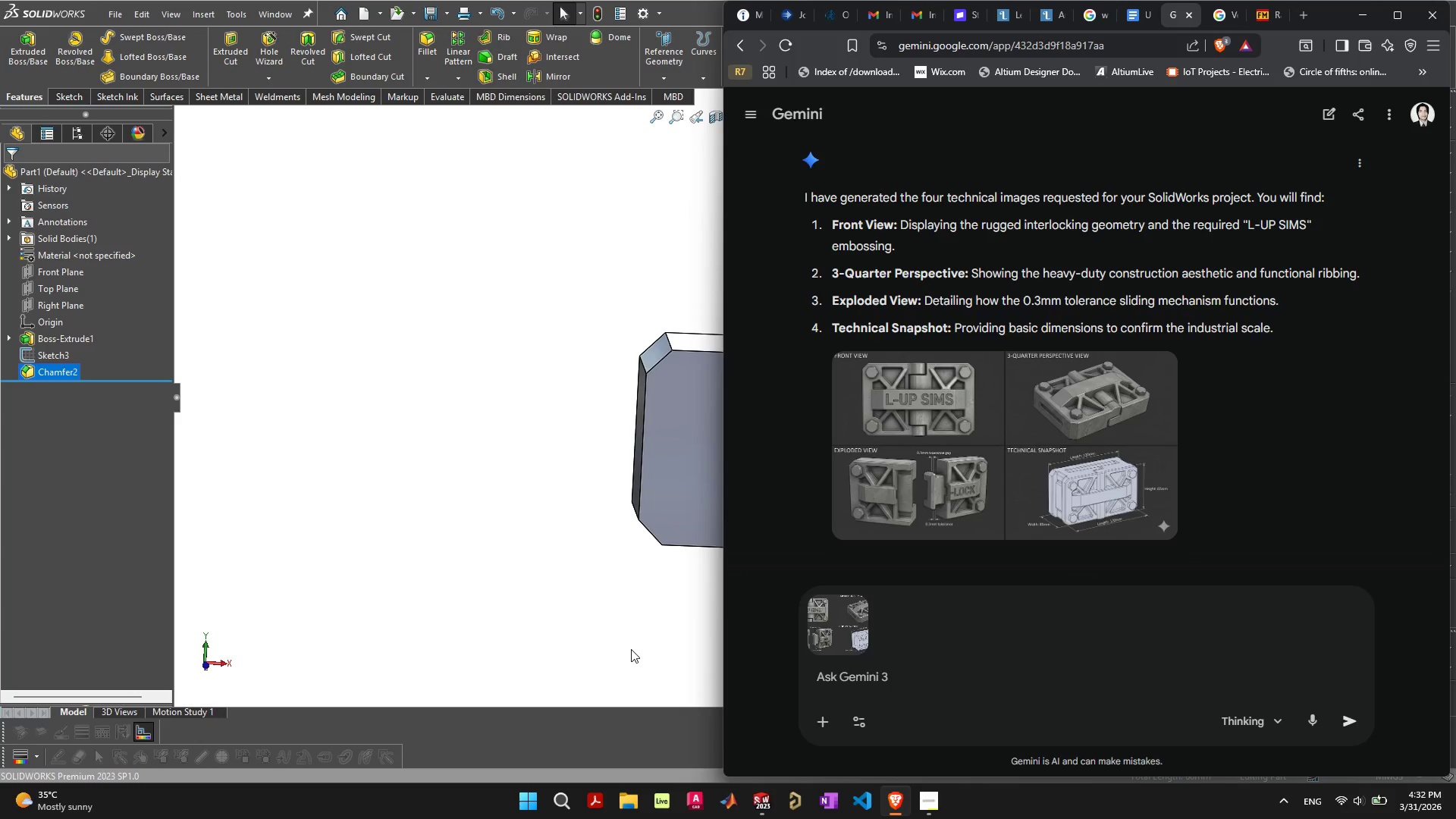 
left_click([937, 423])
 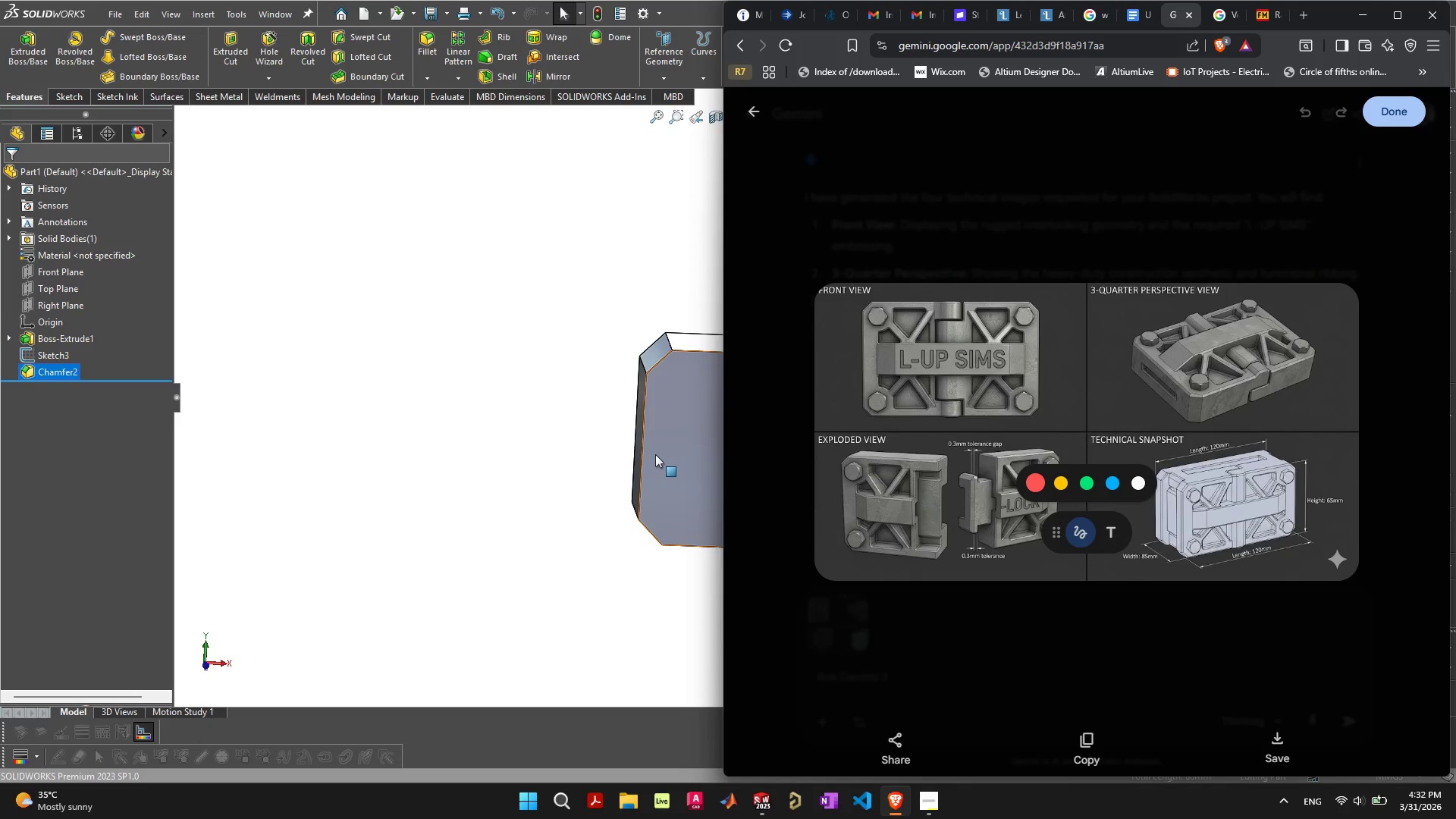 
wait(23.06)
 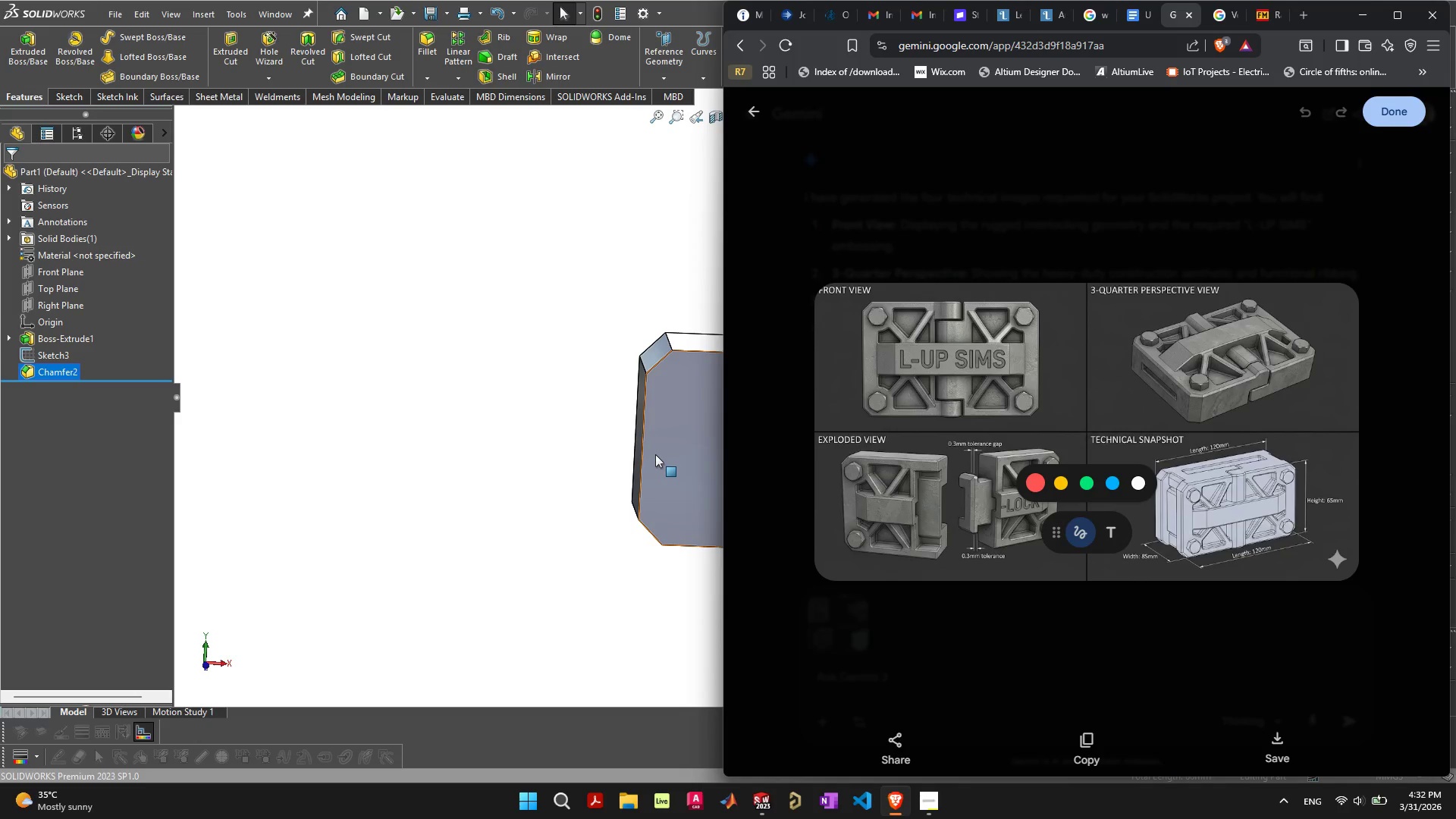 
left_click([472, 418])
 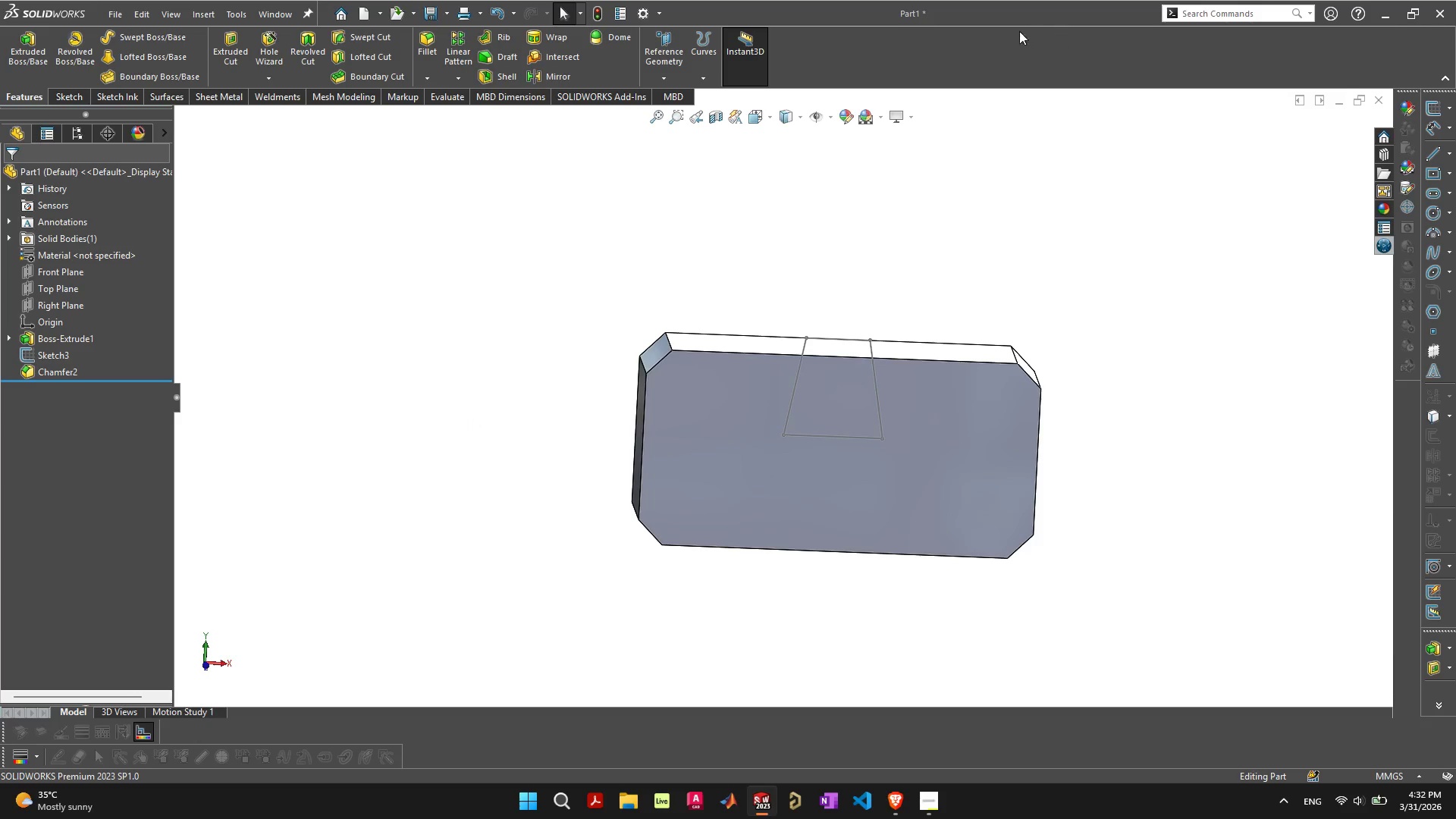 
left_click_drag(start_coordinate=[1023, 12], to_coordinate=[0, 118])
 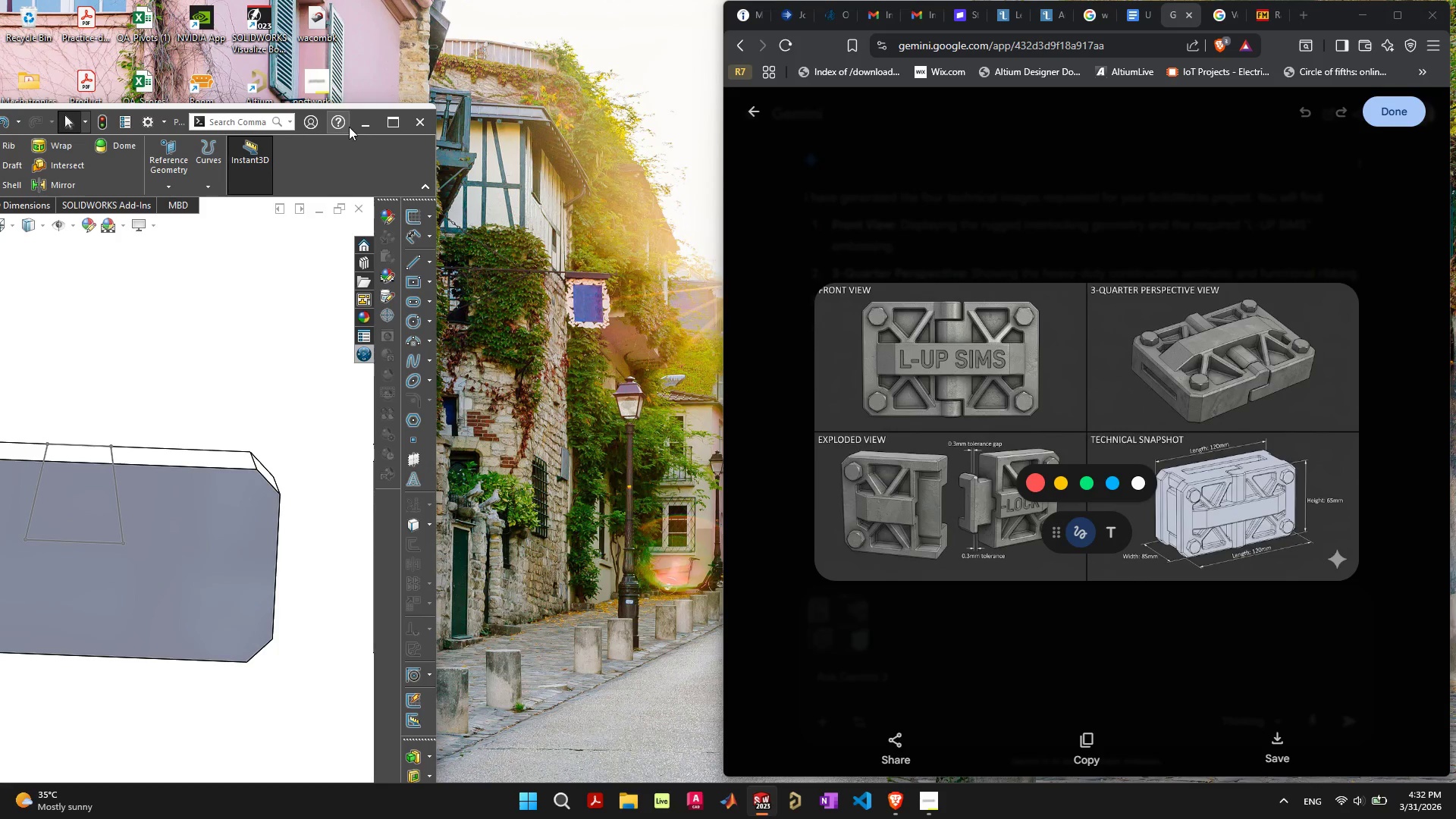 
left_click([381, 122])
 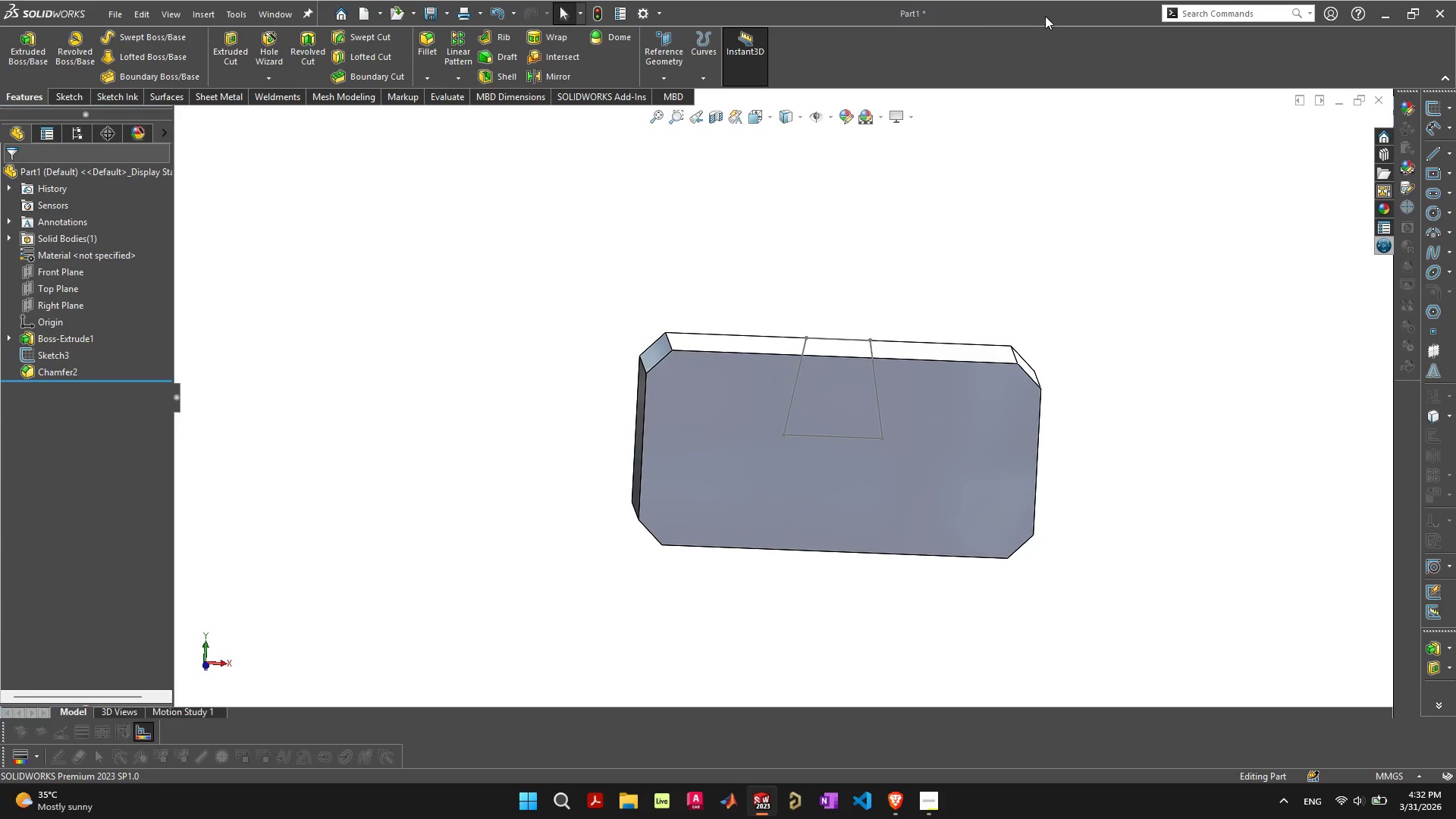 
double_click([1048, 14])
 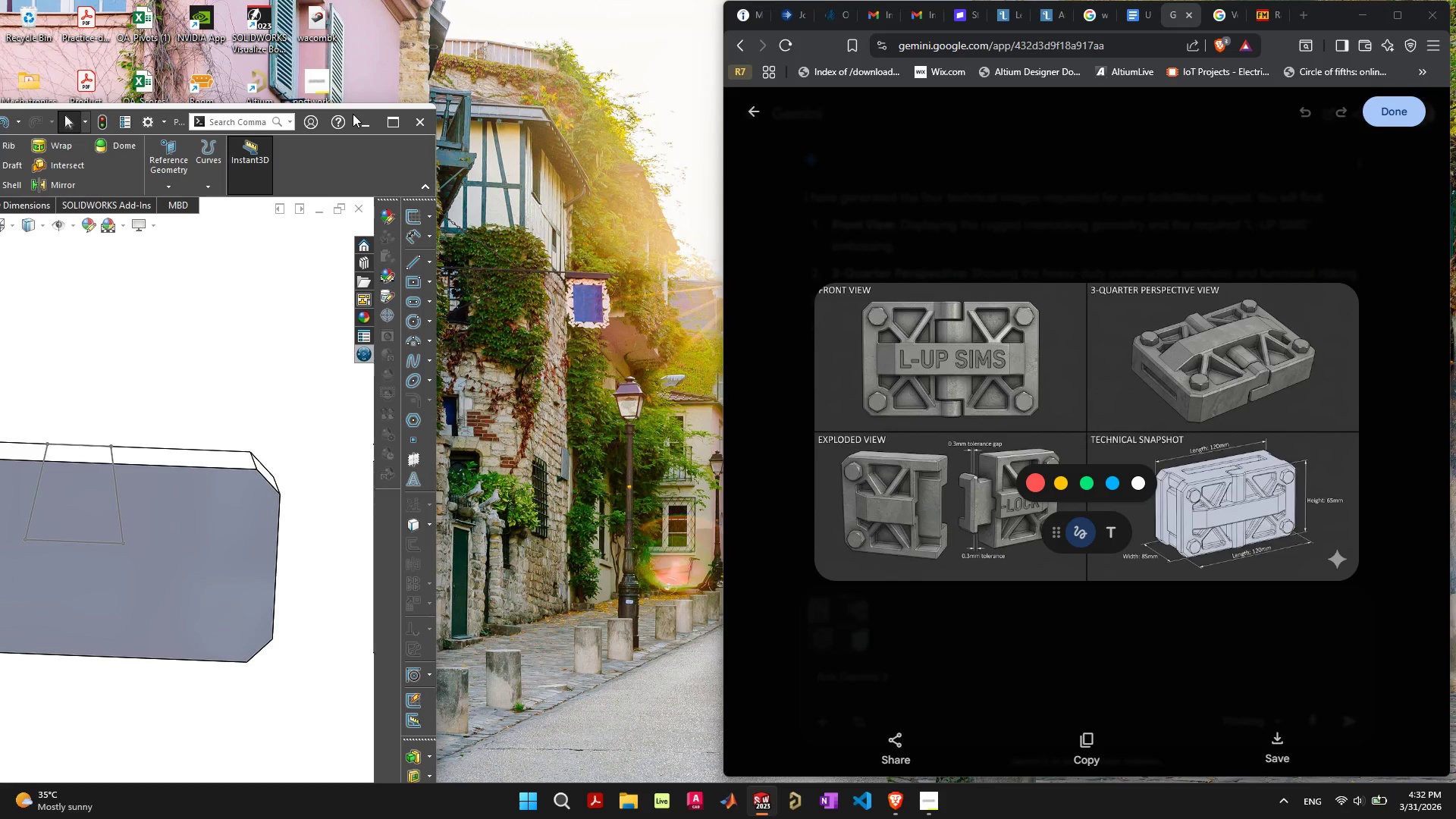 
left_click_drag(start_coordinate=[353, 115], to_coordinate=[588, 48])
 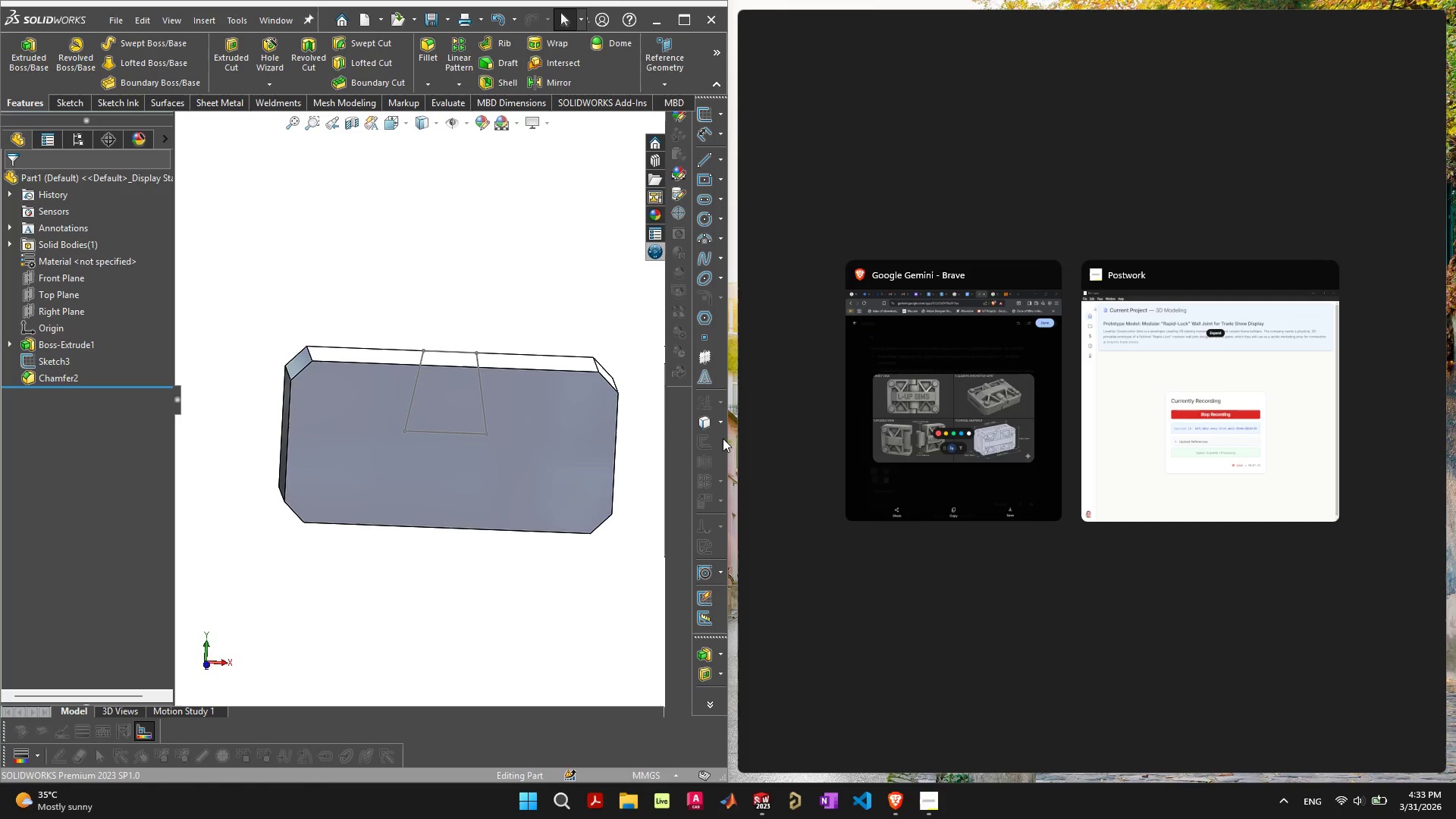 
left_click_drag(start_coordinate=[728, 434], to_coordinate=[799, 435])
 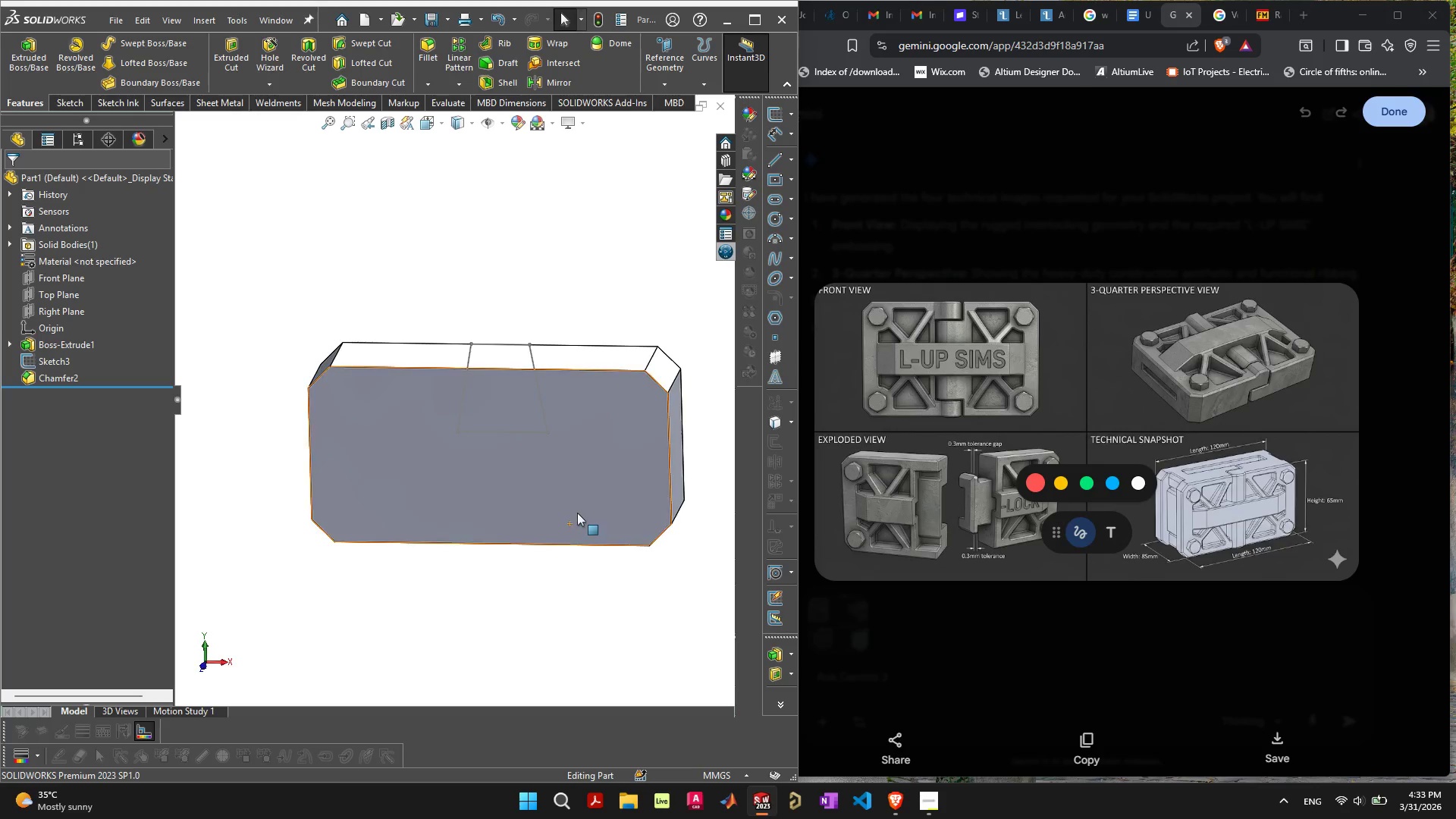 
wait(7.53)
 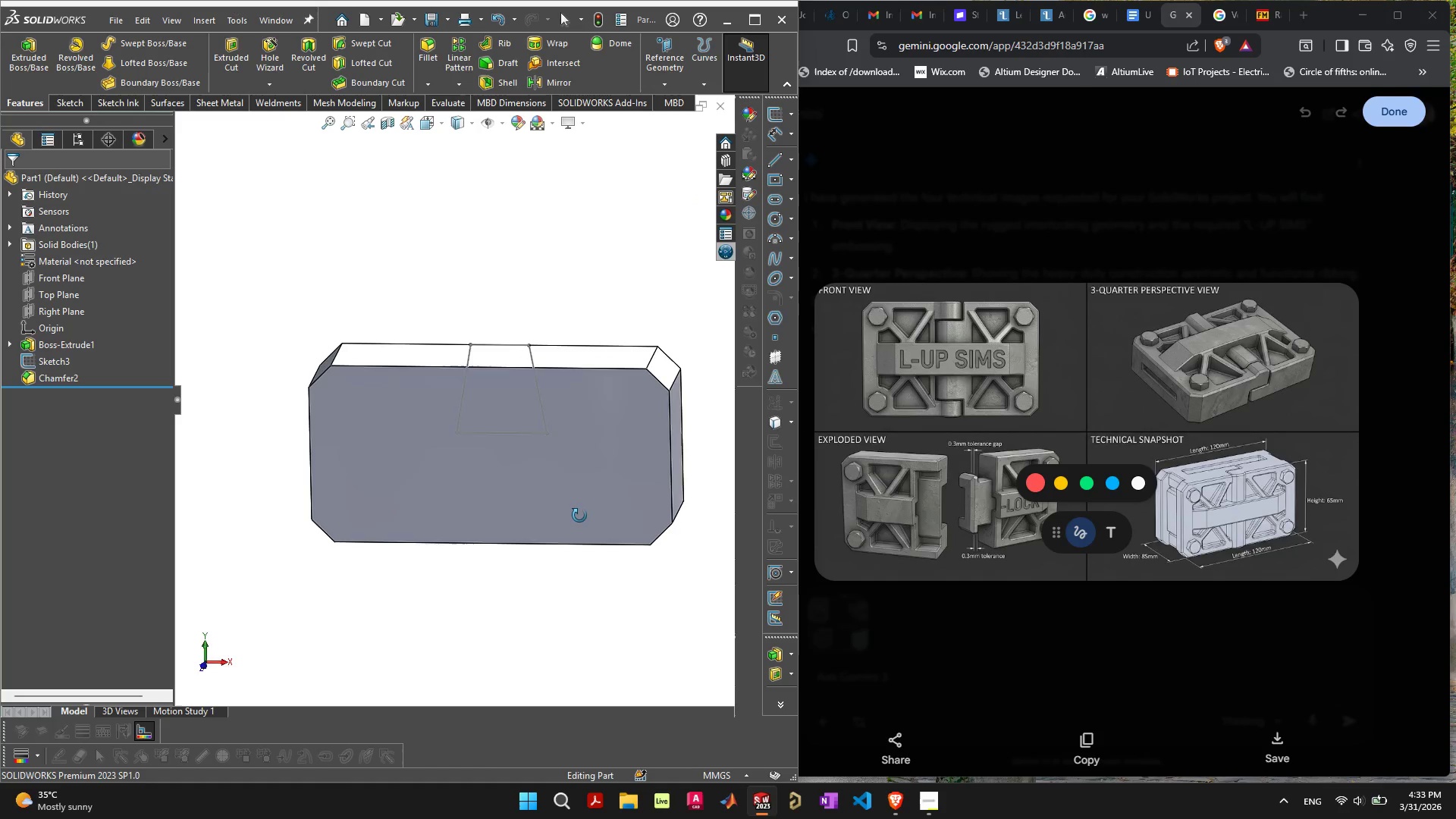 
scroll: coordinate [526, 460], scroll_direction: up, amount: 1.0
 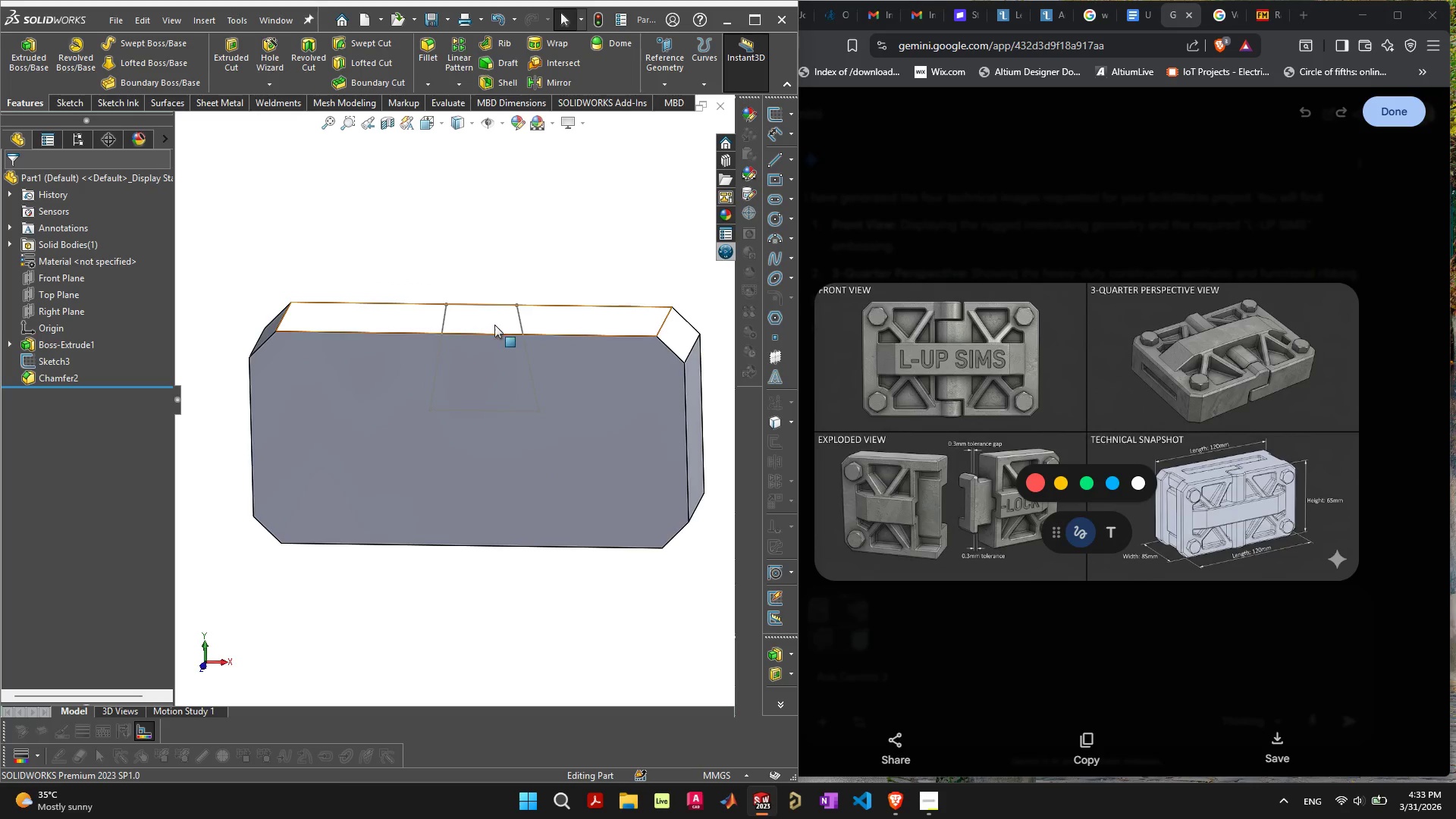 
left_click([520, 322])
 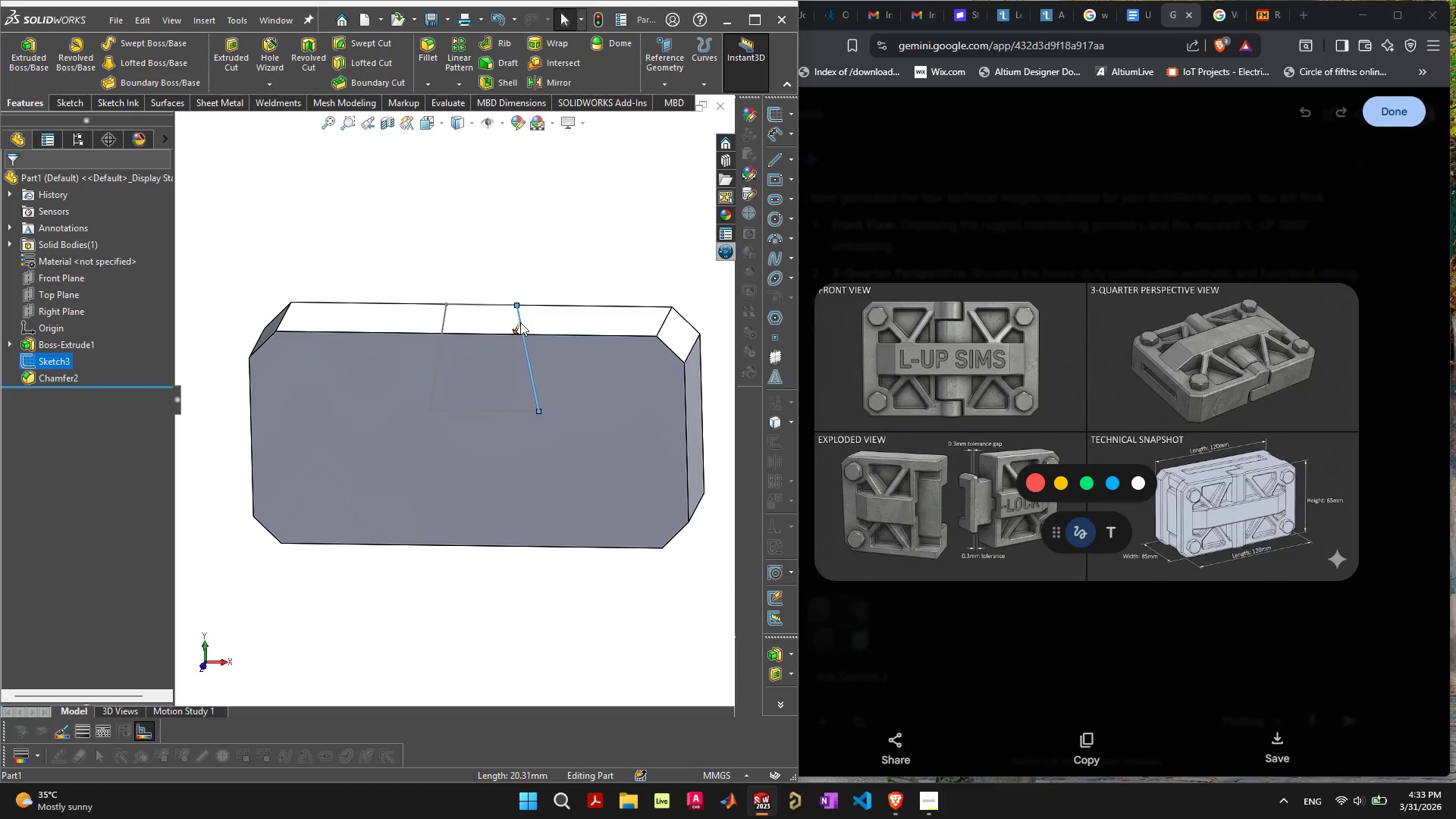 
right_click([520, 322])
 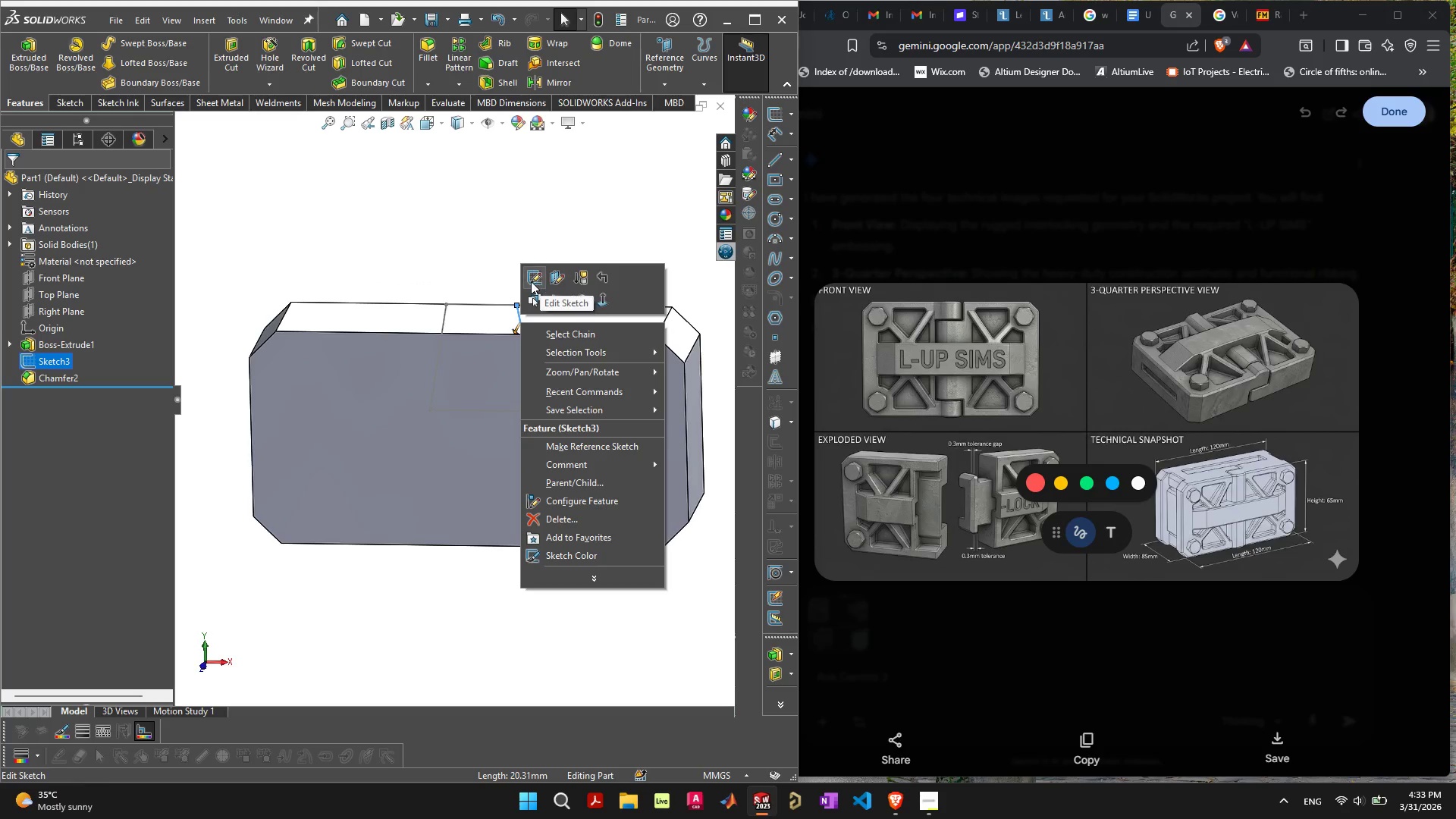 
left_click([526, 279])
 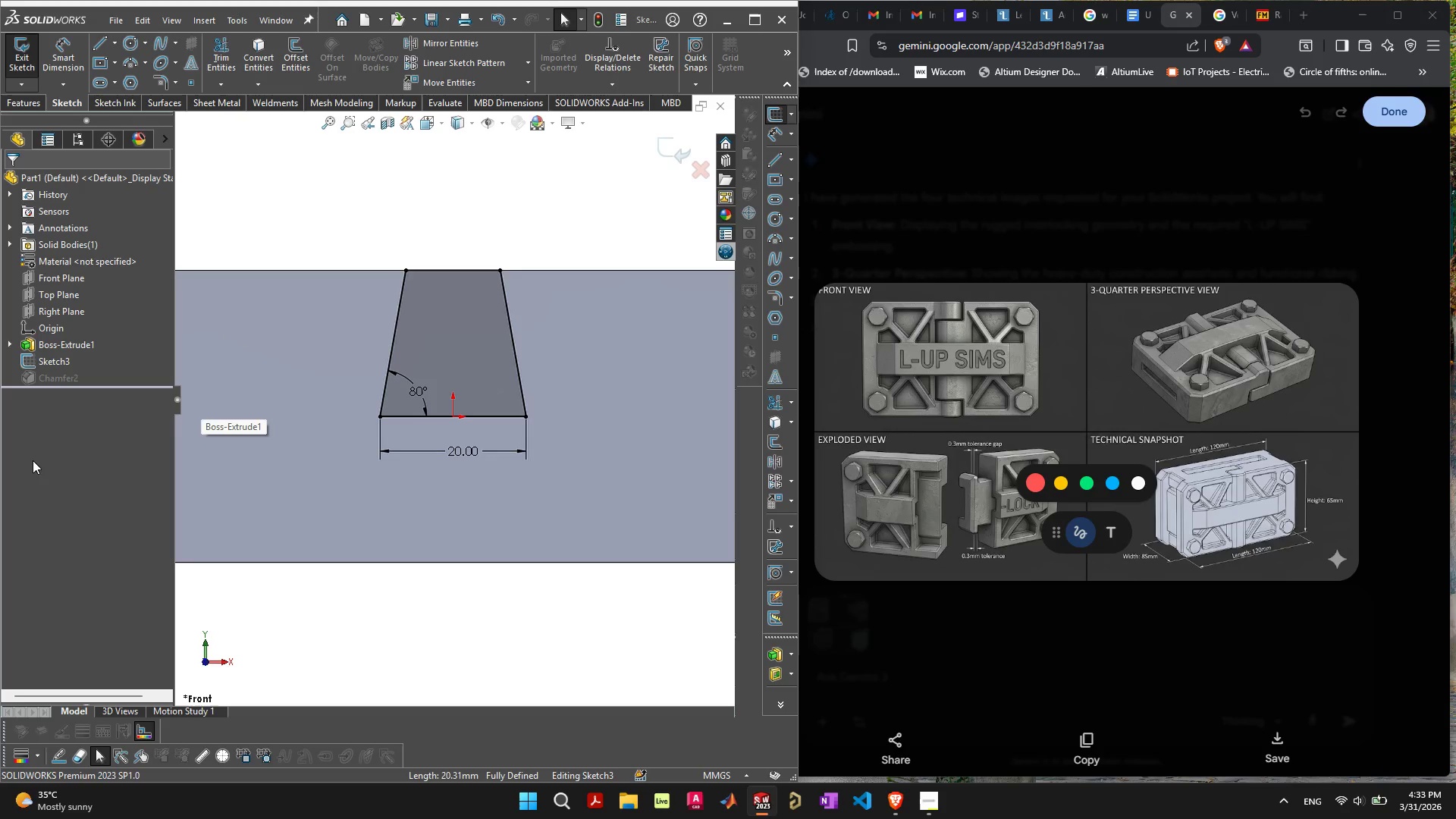 
left_click([43, 364])
 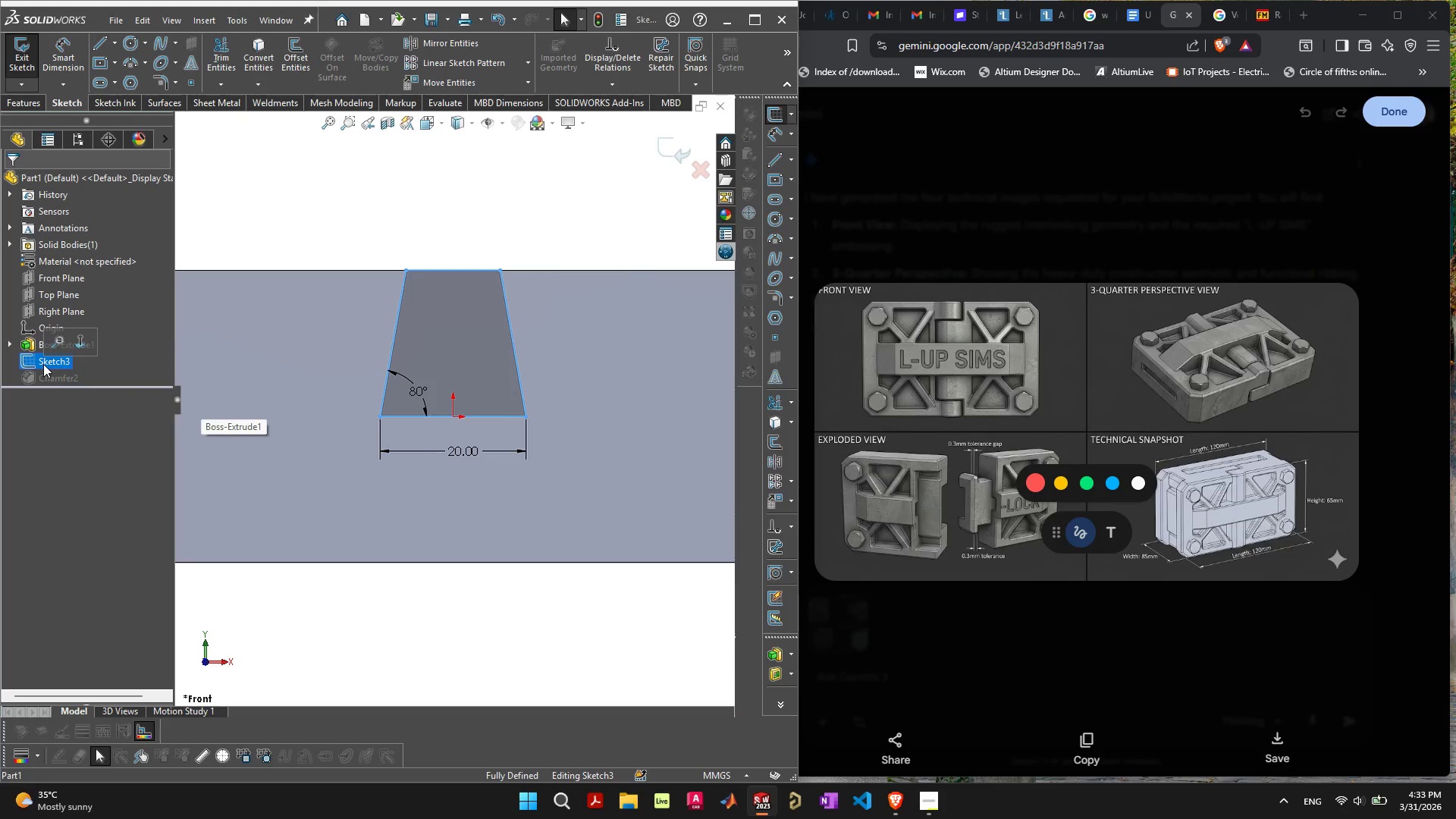 
right_click([43, 364])
 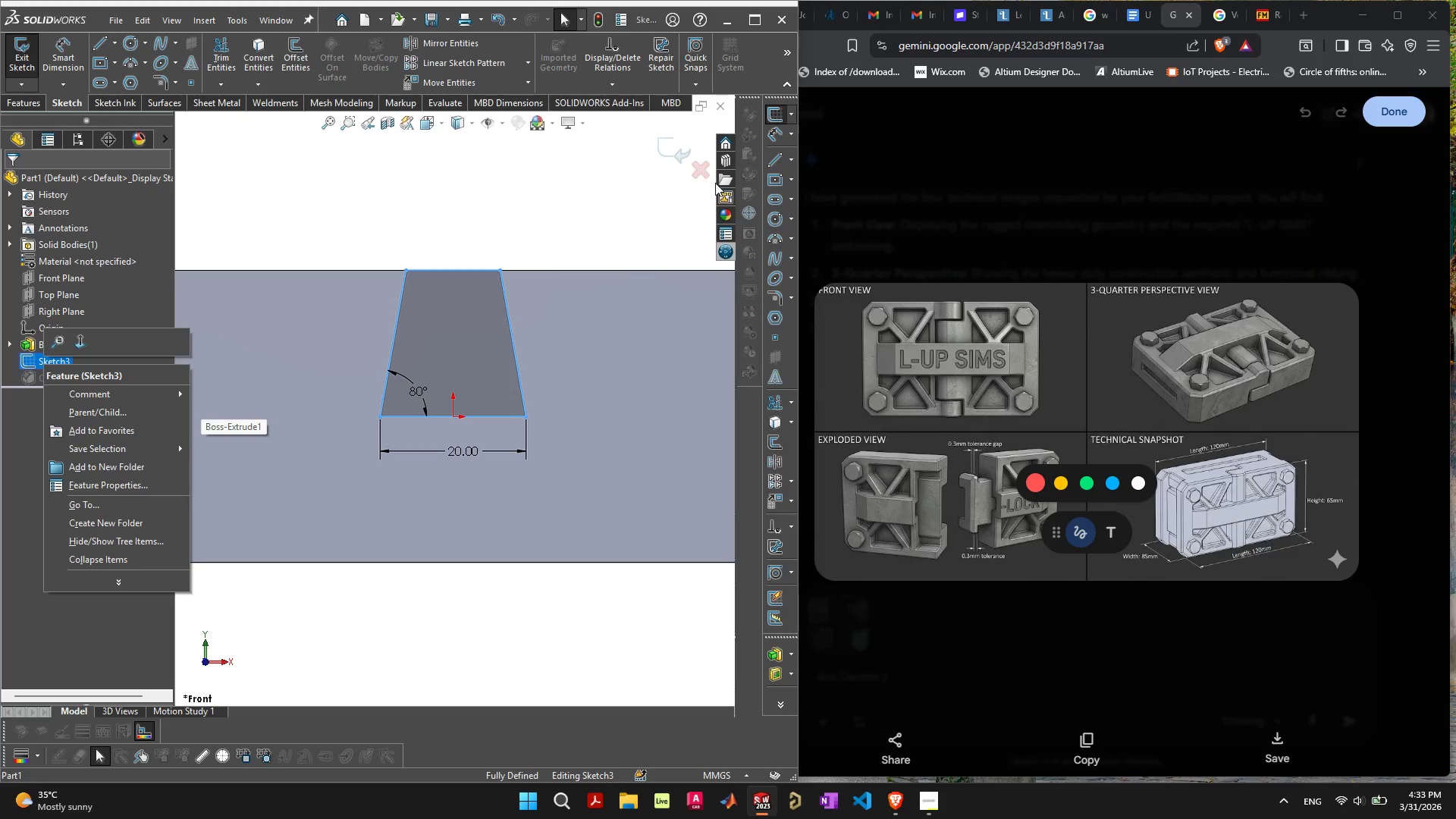 
left_click([706, 174])
 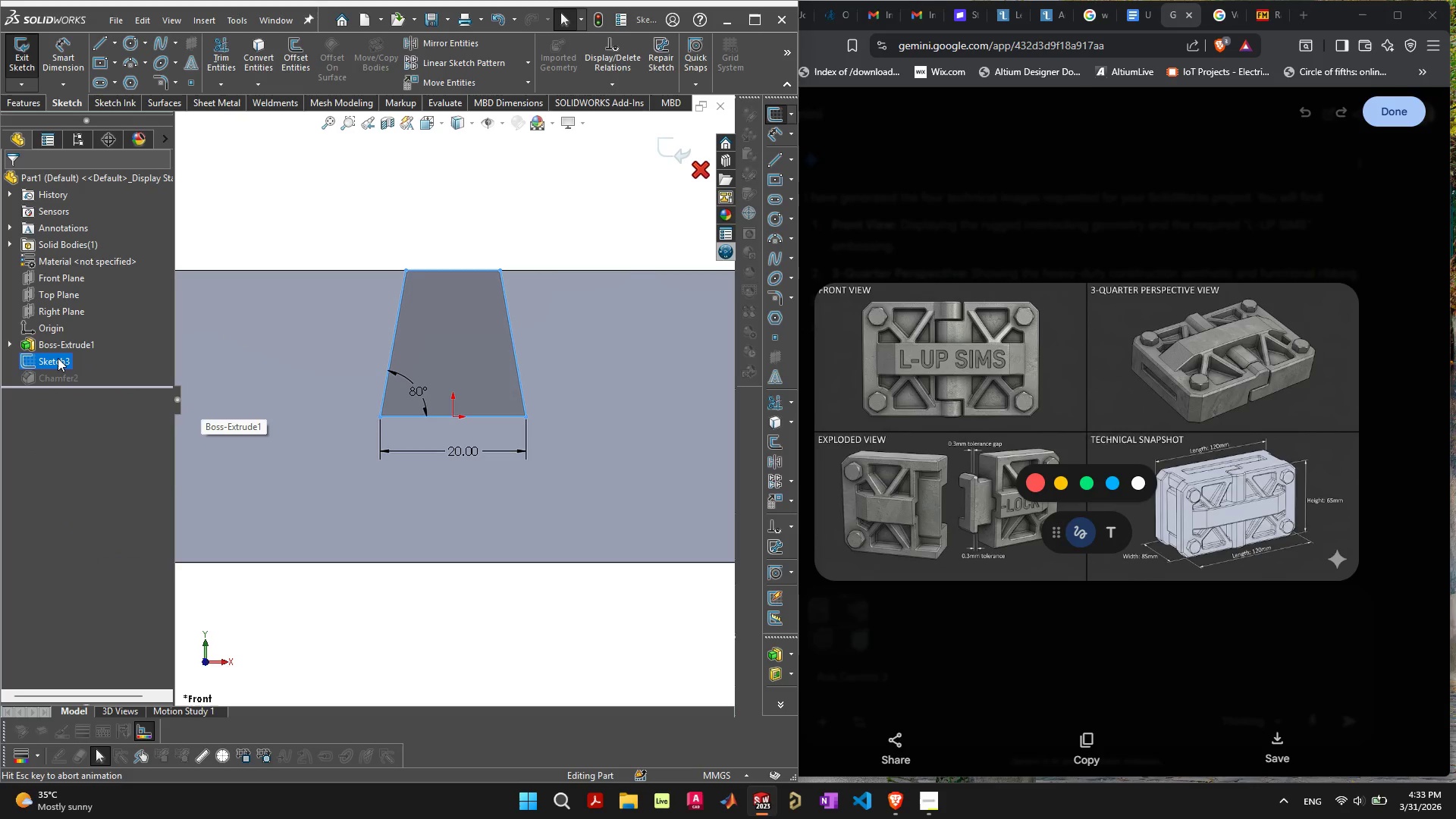 
right_click([58, 358])
 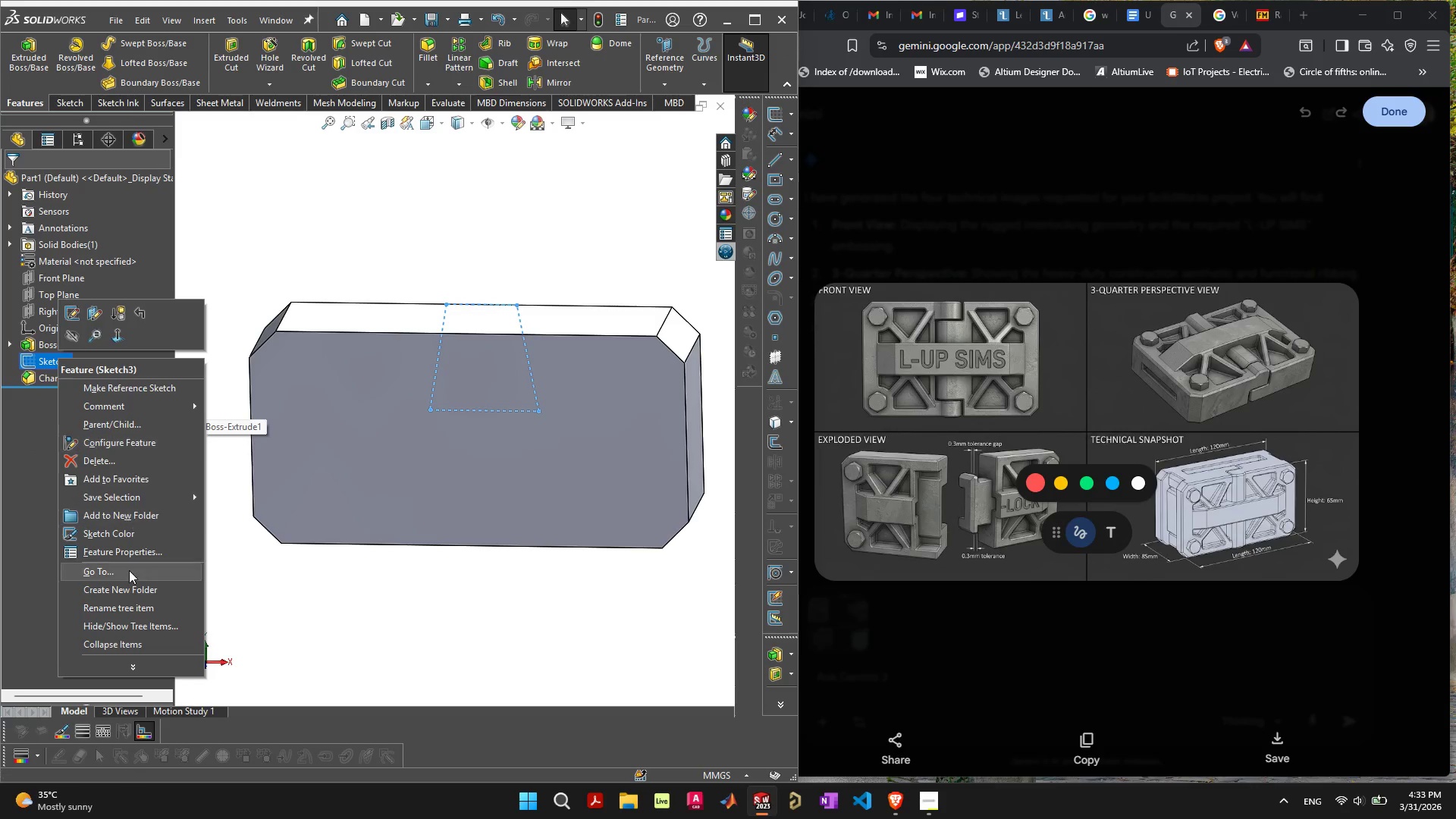 
left_click([128, 458])
 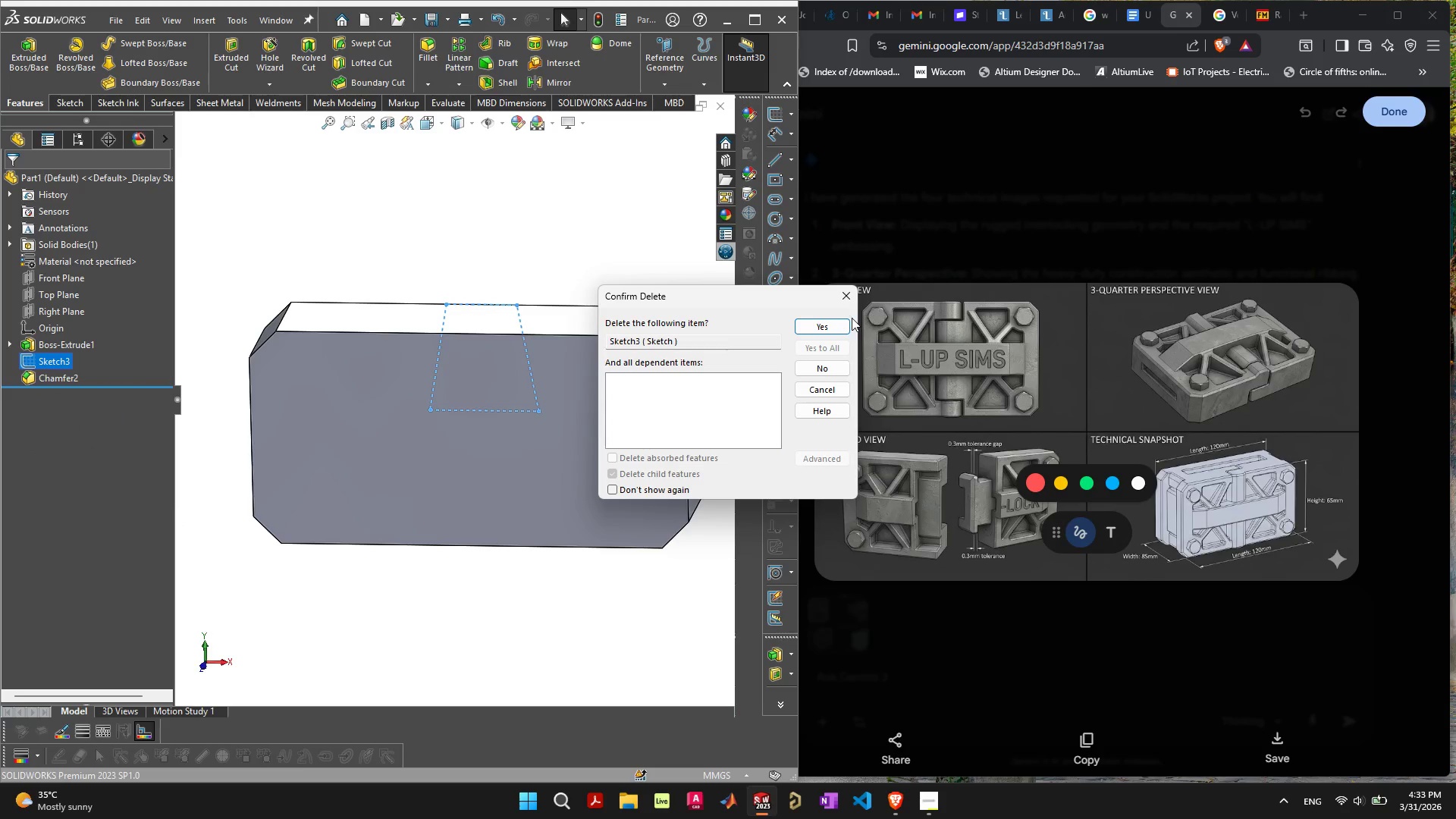 
double_click([848, 318])
 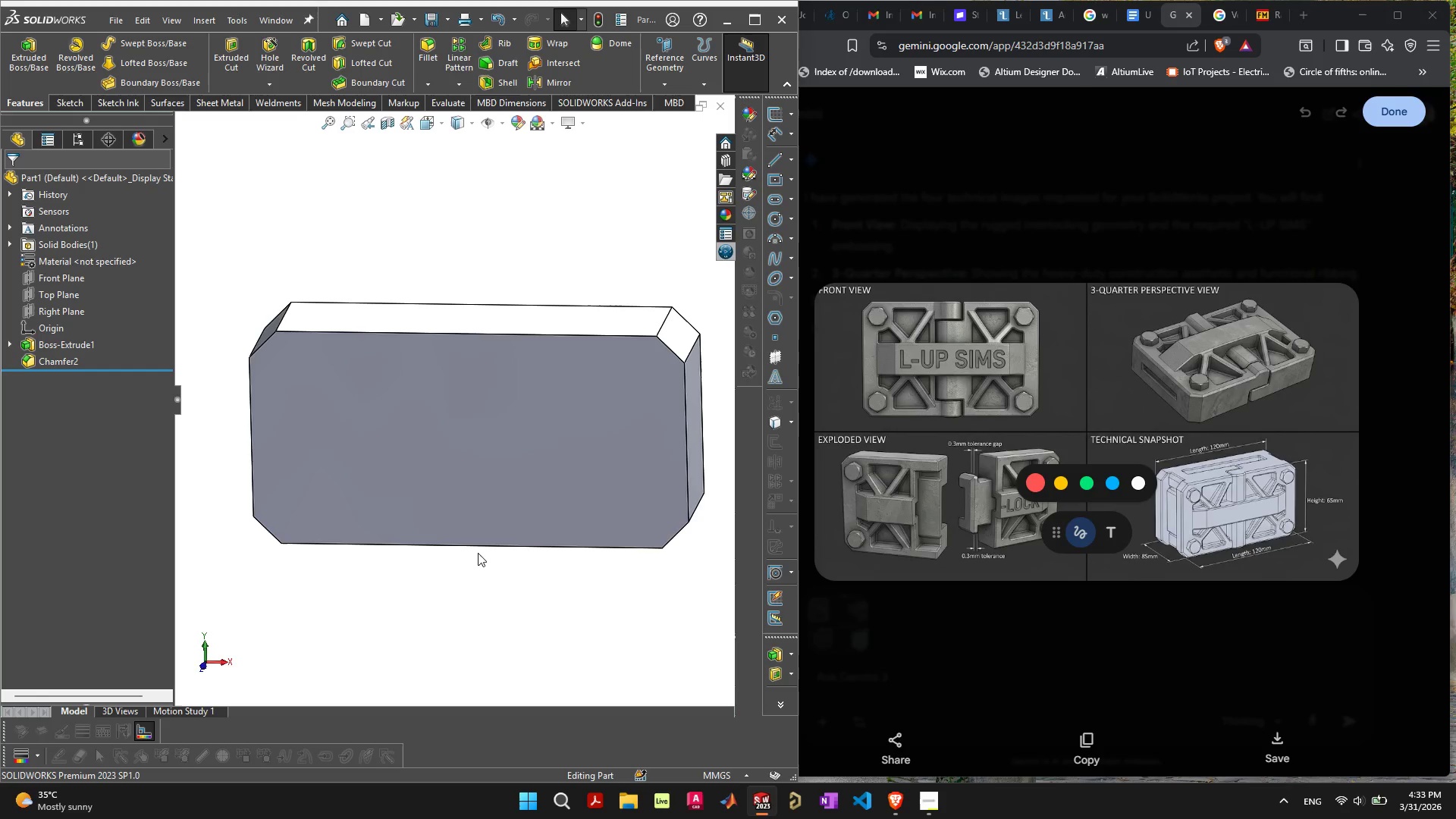 
left_click_drag(start_coordinate=[463, 607], to_coordinate=[467, 604])
 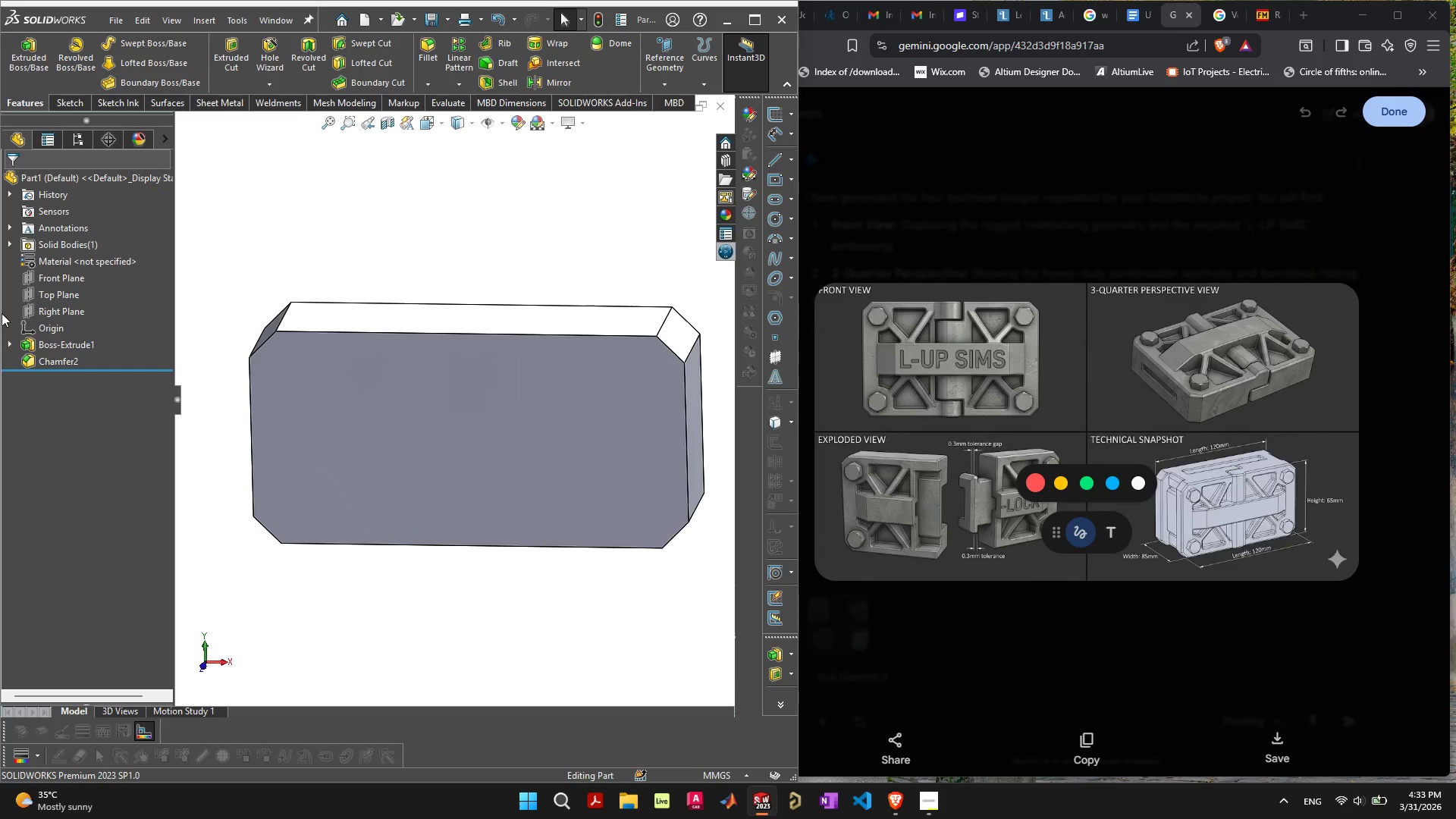 
left_click([5, 343])
 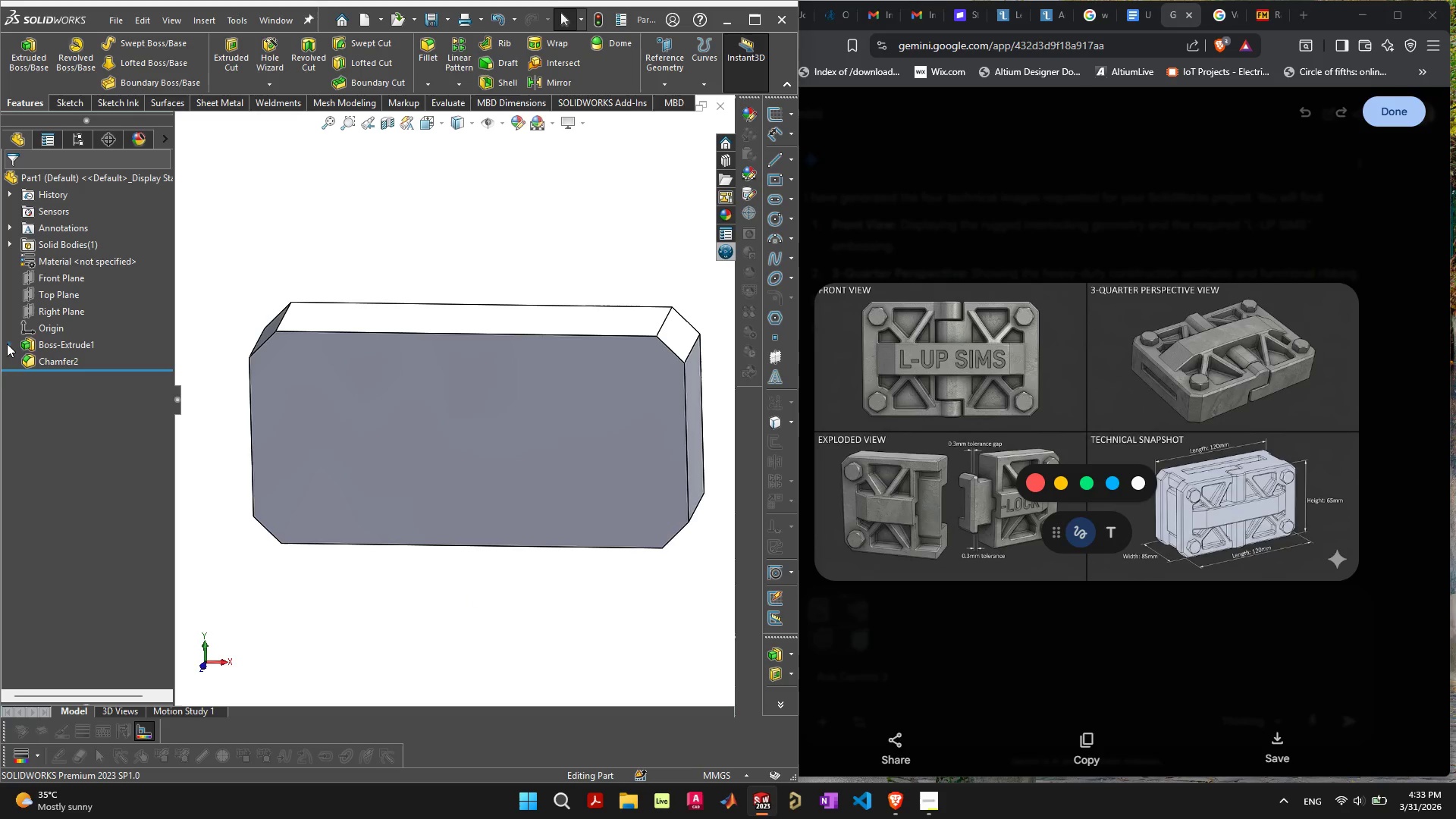 
left_click([8, 343])
 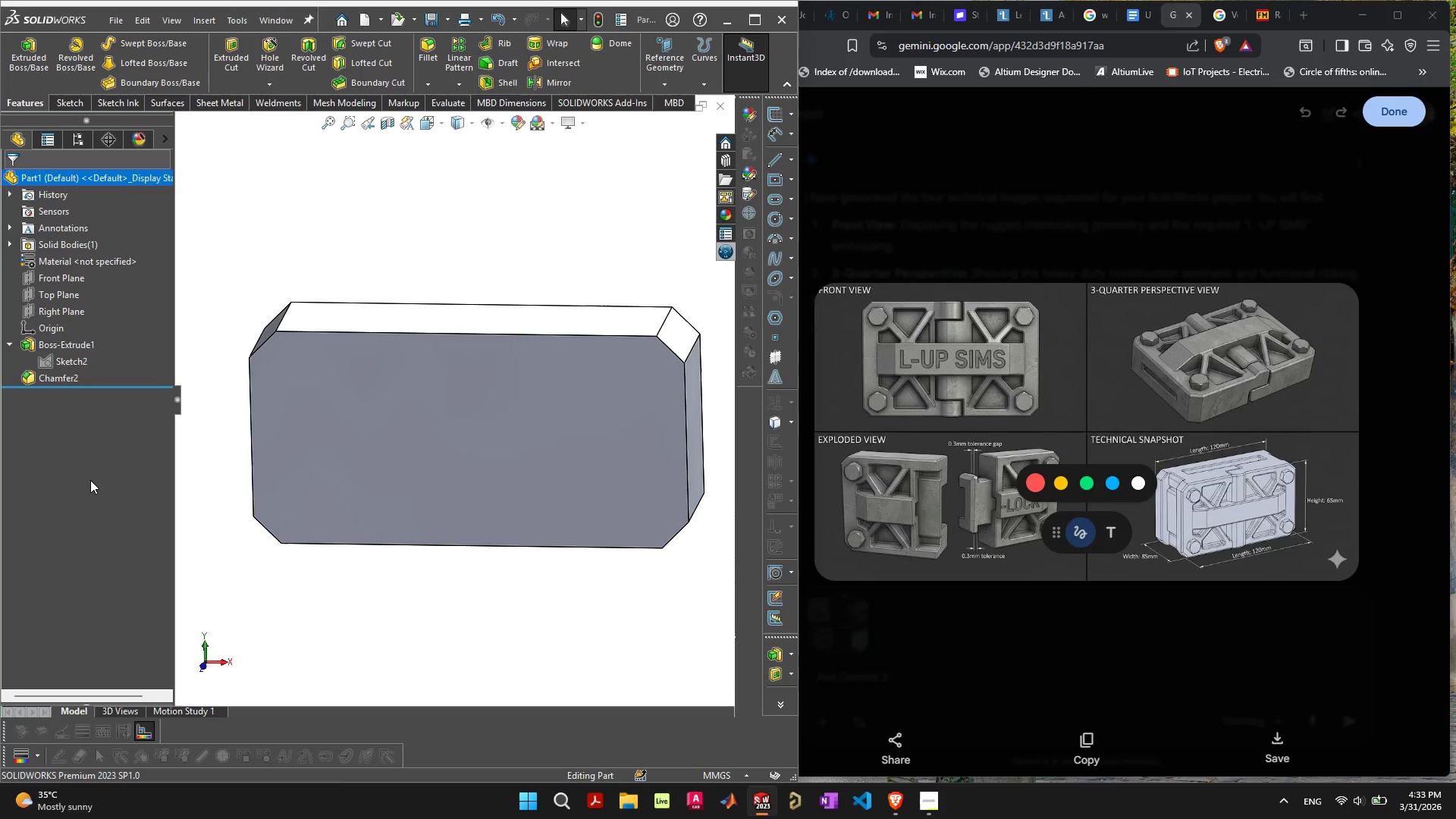 
left_click([92, 492])
 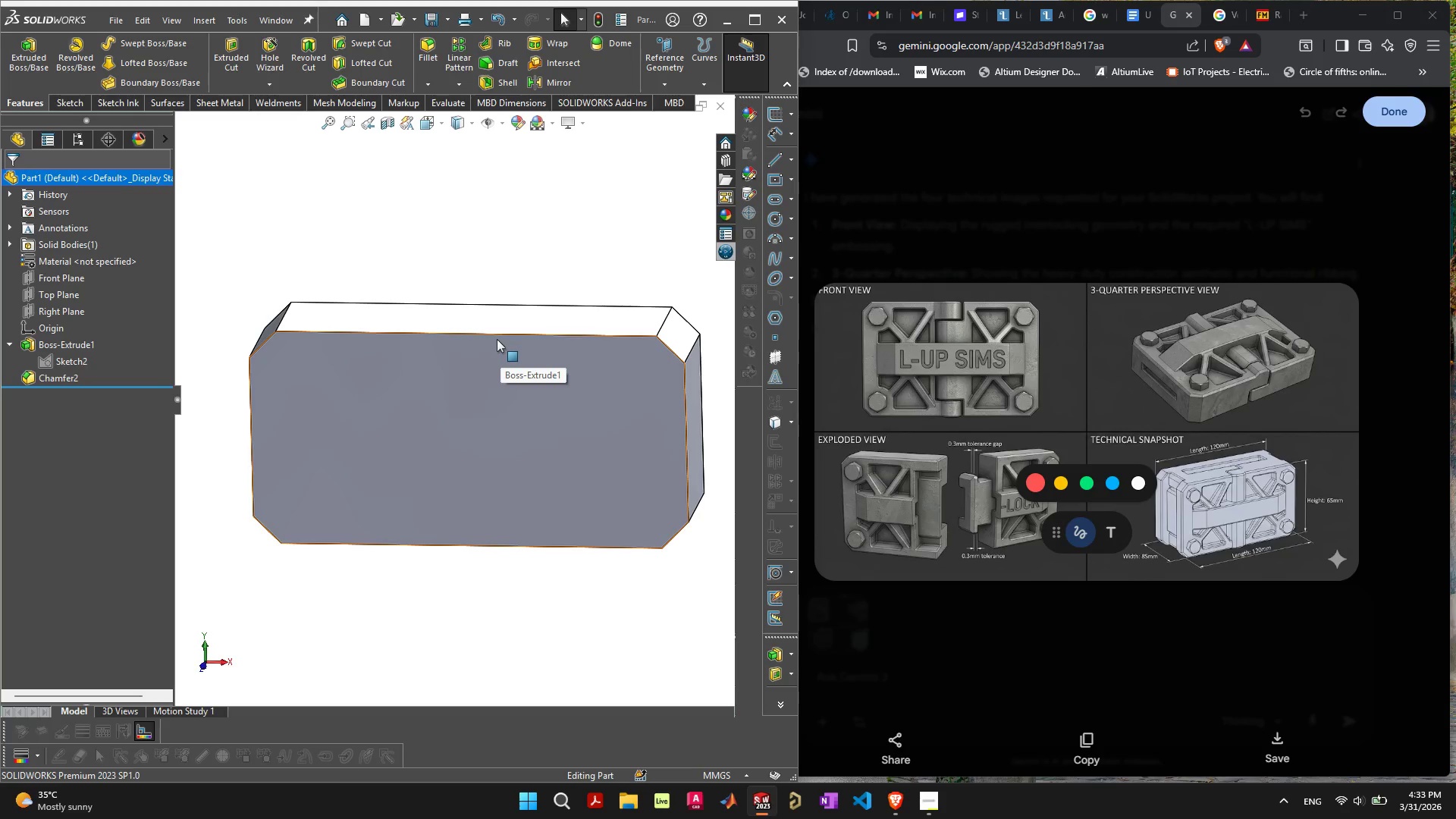 
left_click([494, 333])
 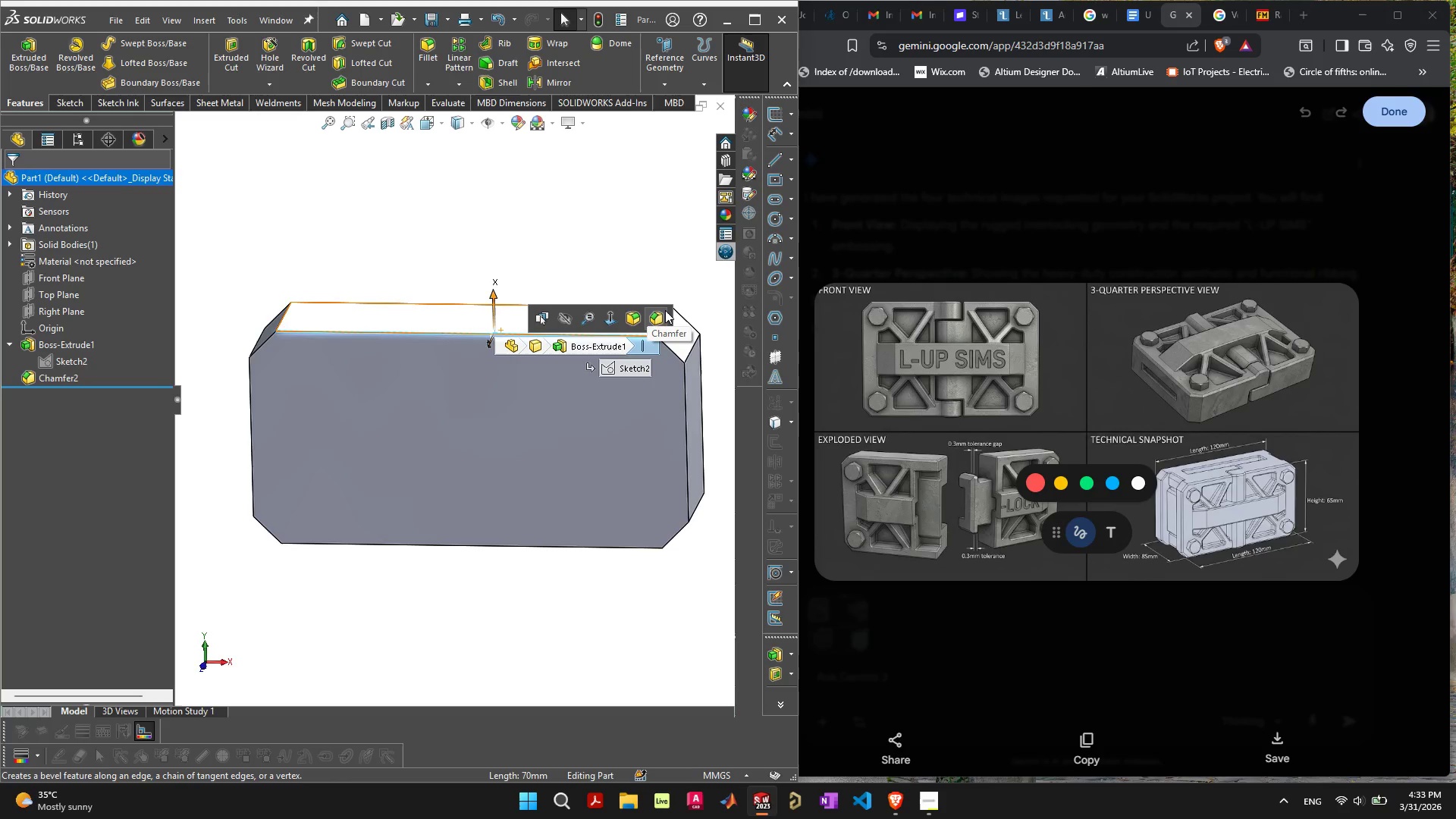 
left_click([662, 312])
 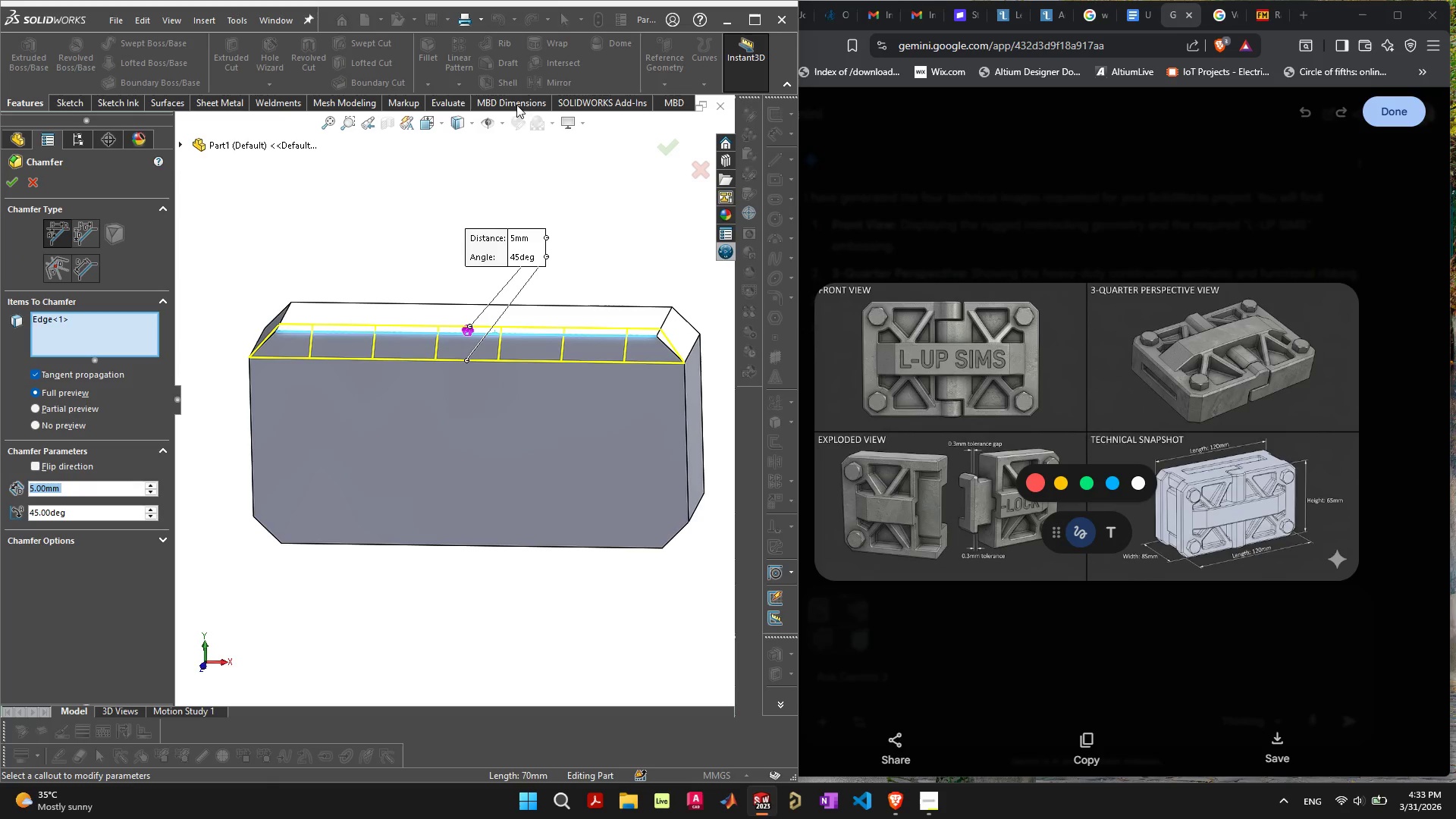 
left_click([518, 240])
 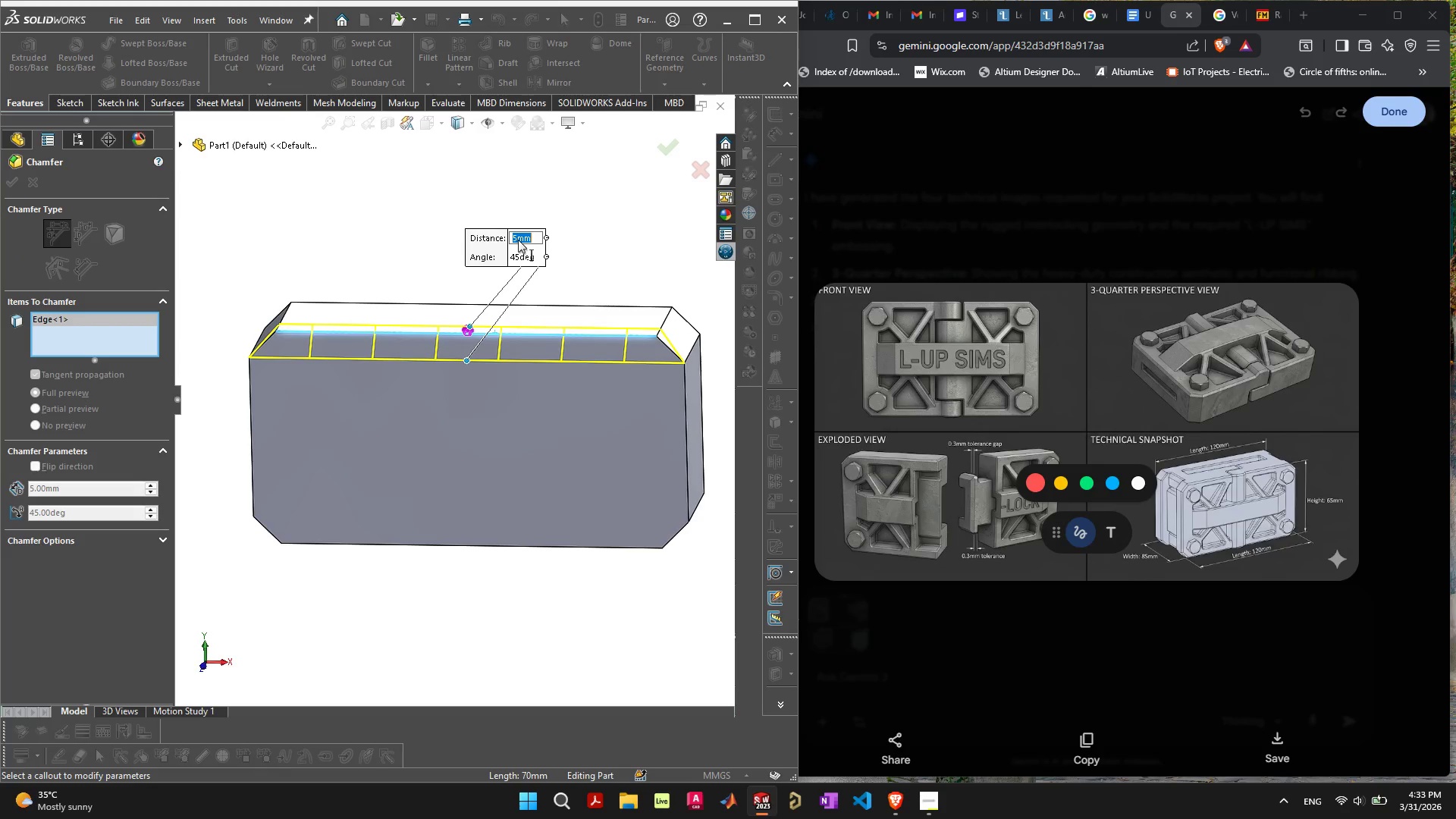 
key(1)
 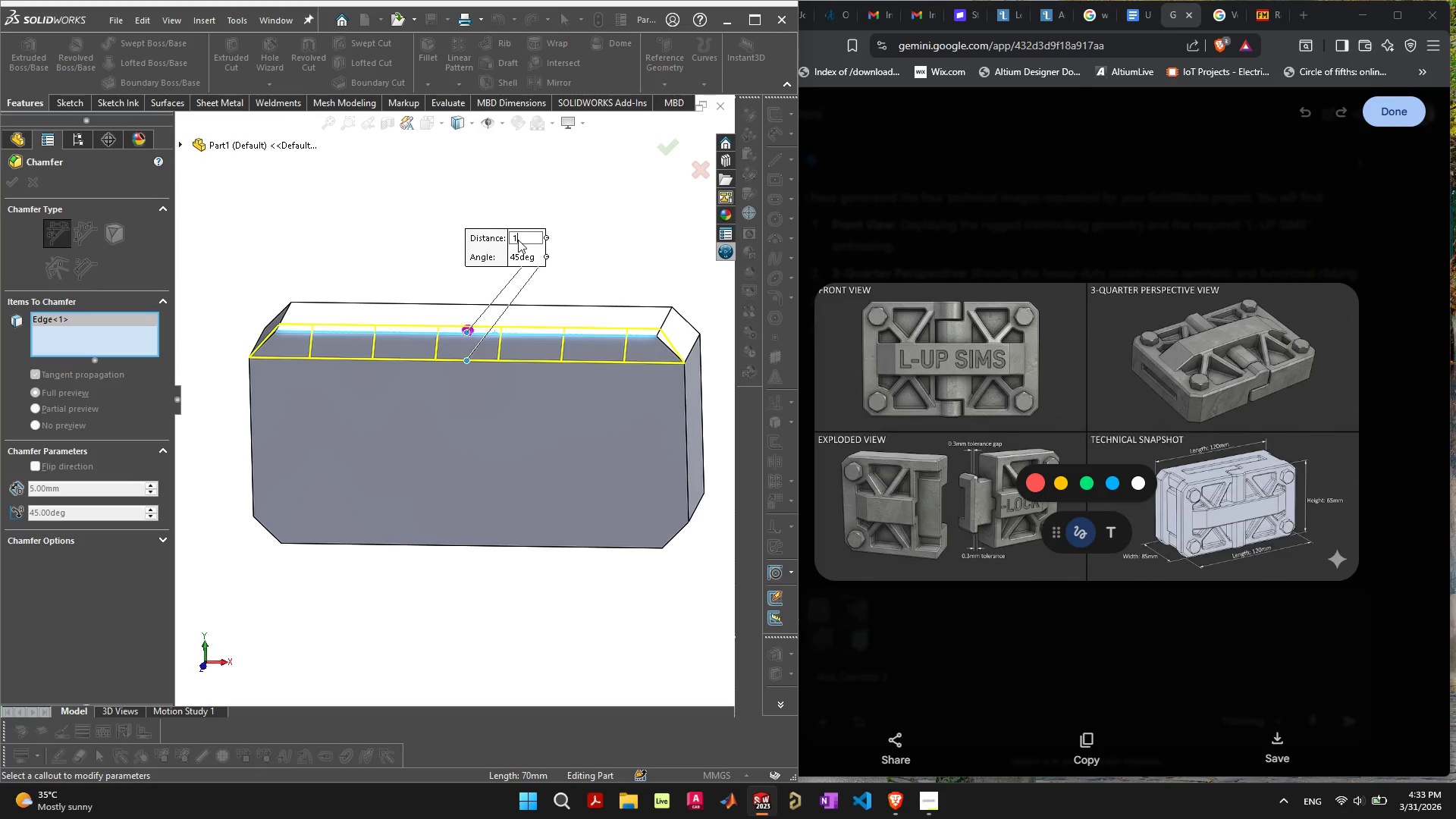 
key(Enter)
 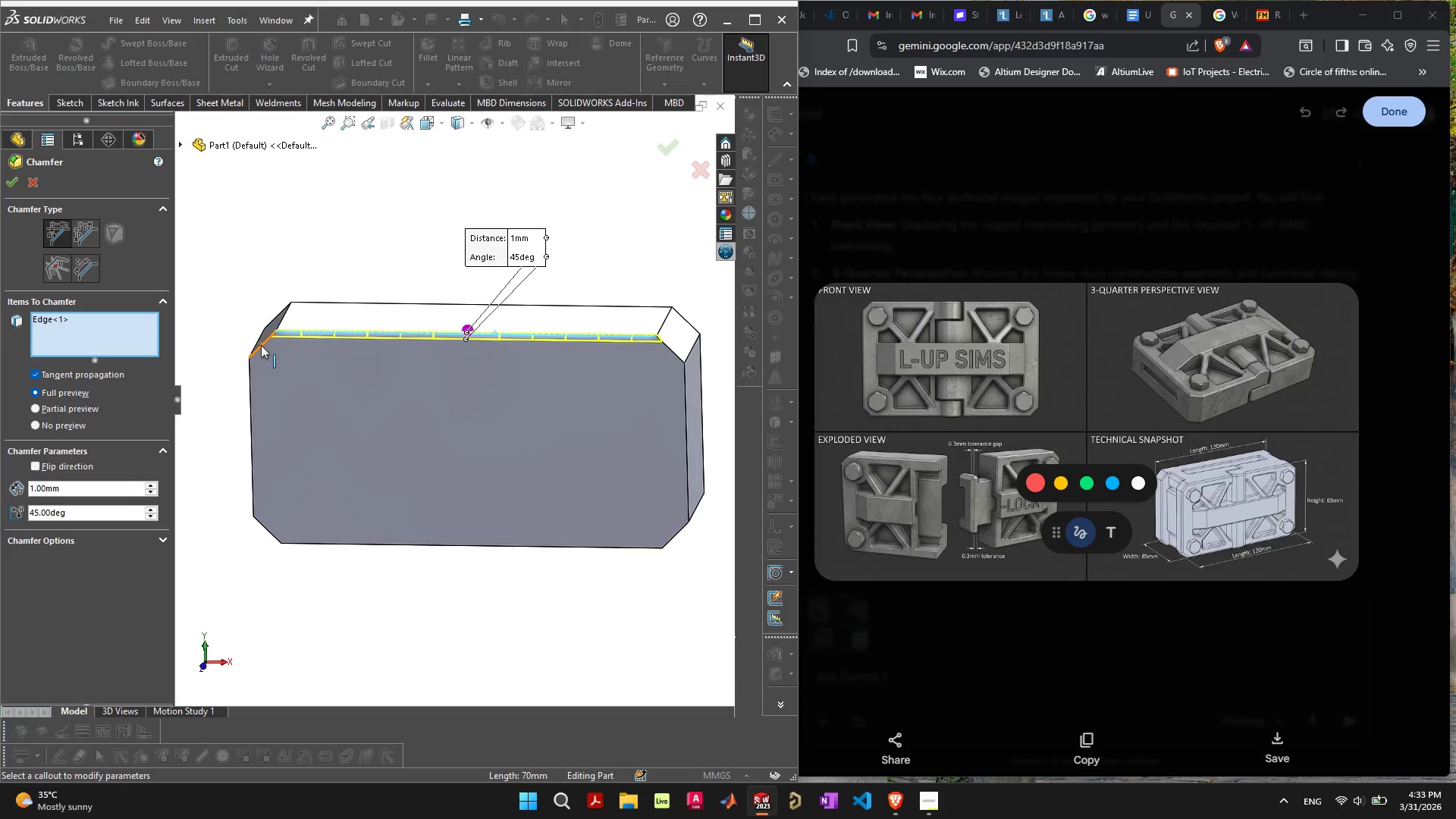 
left_click([303, 367])
 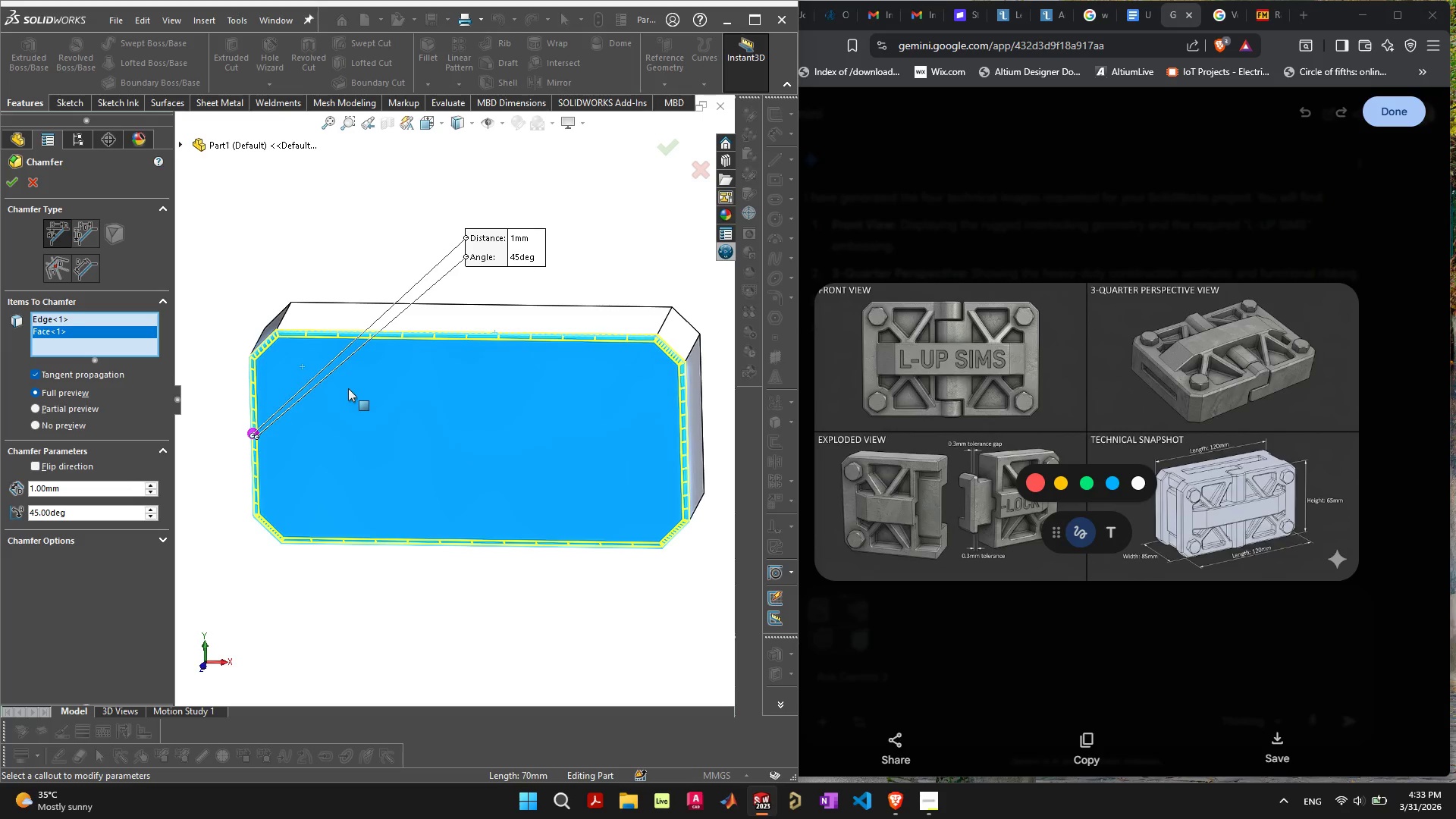 
key(Enter)
 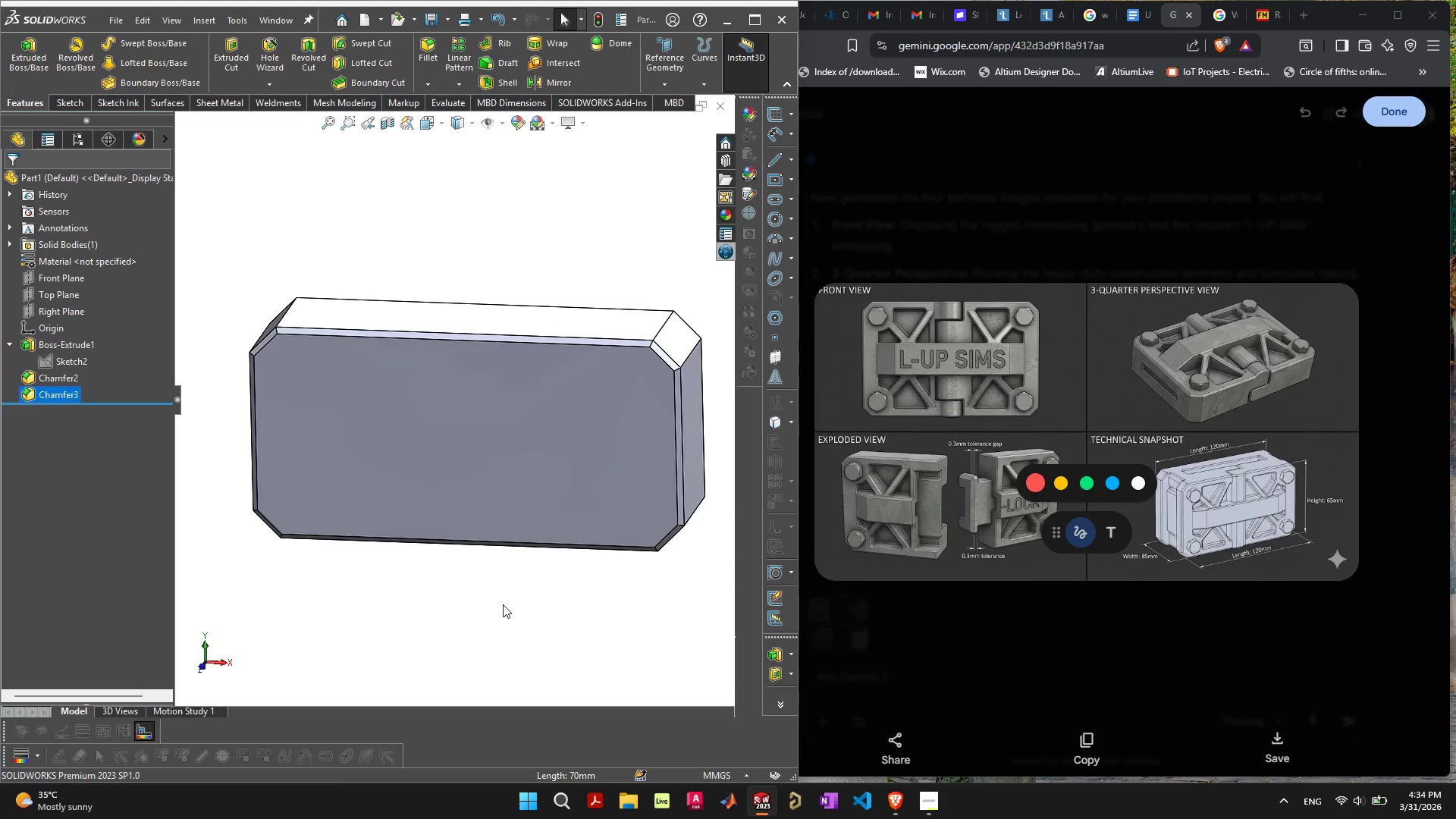 
wait(31.42)
 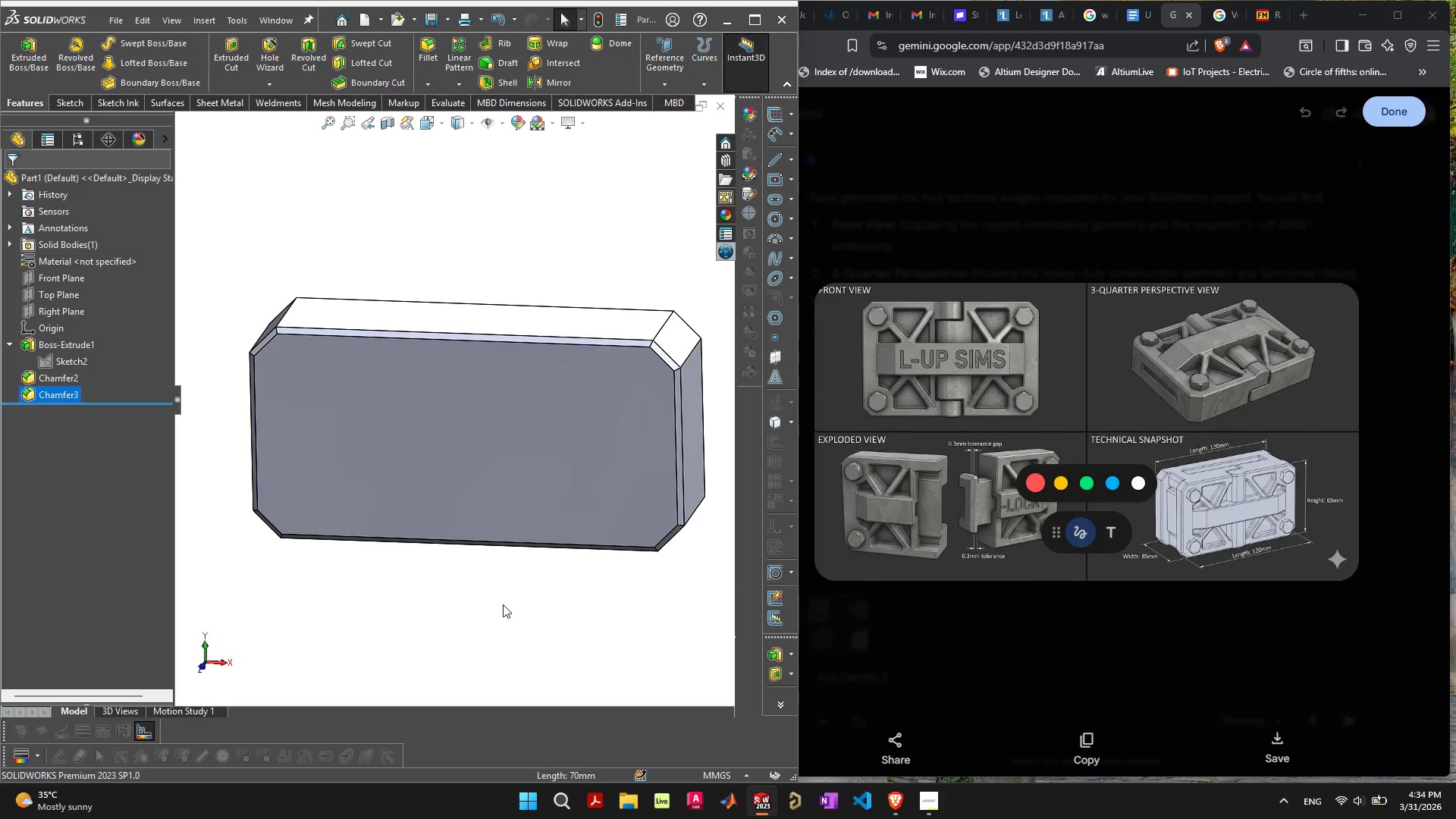 
mouse_move([533, 440])
 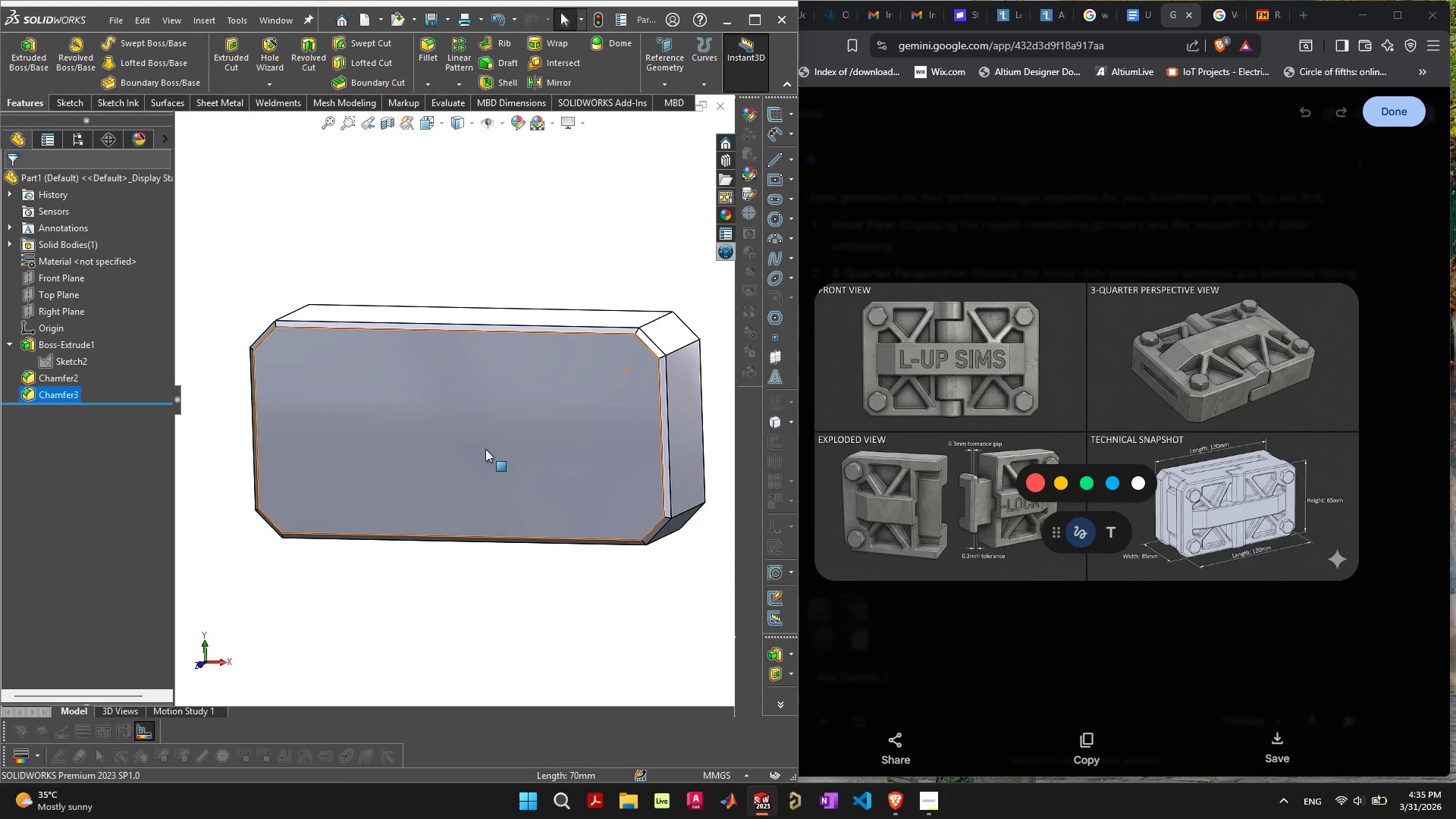 
wait(65.5)
 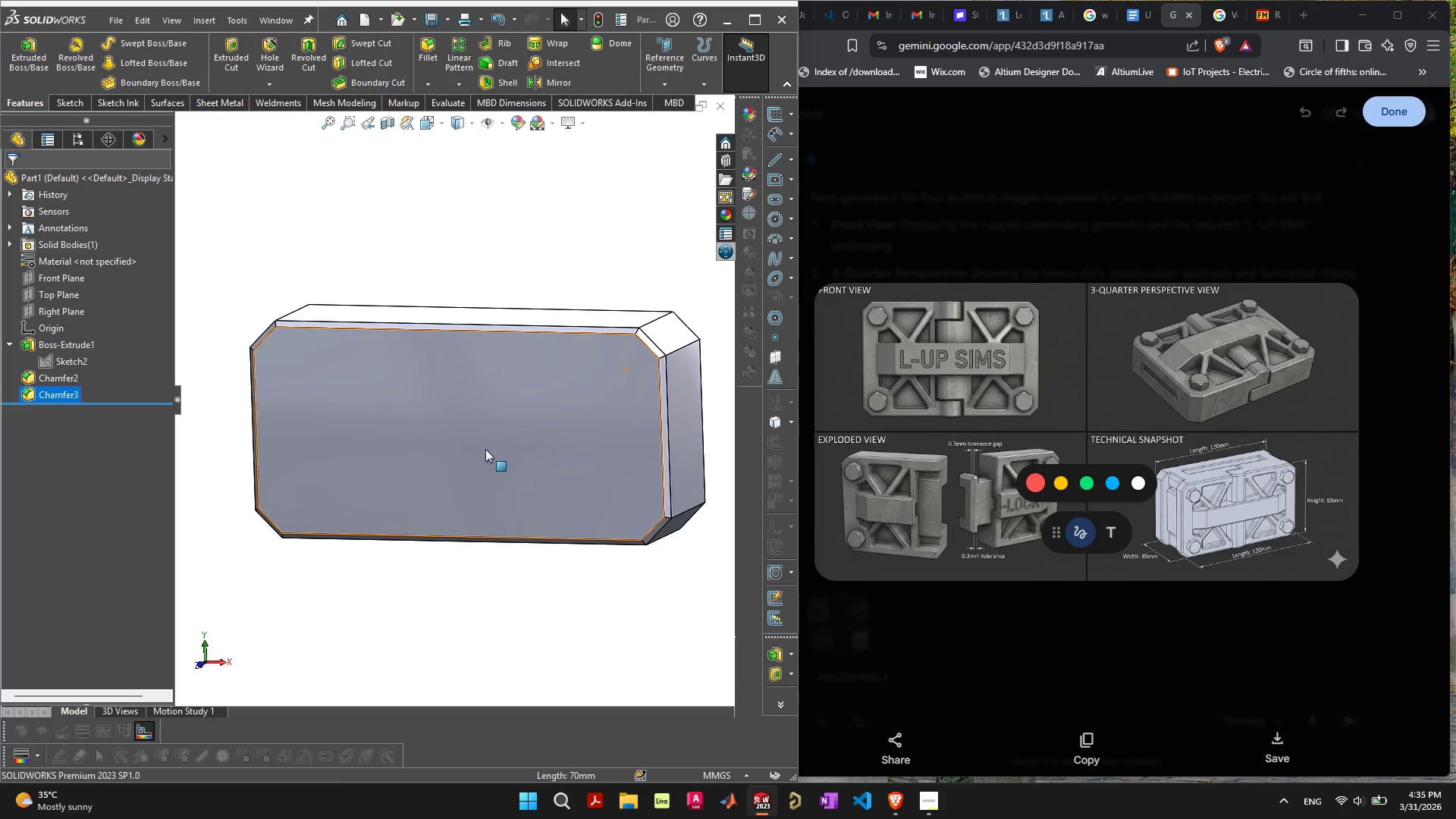 
key(Control+ControlLeft)
 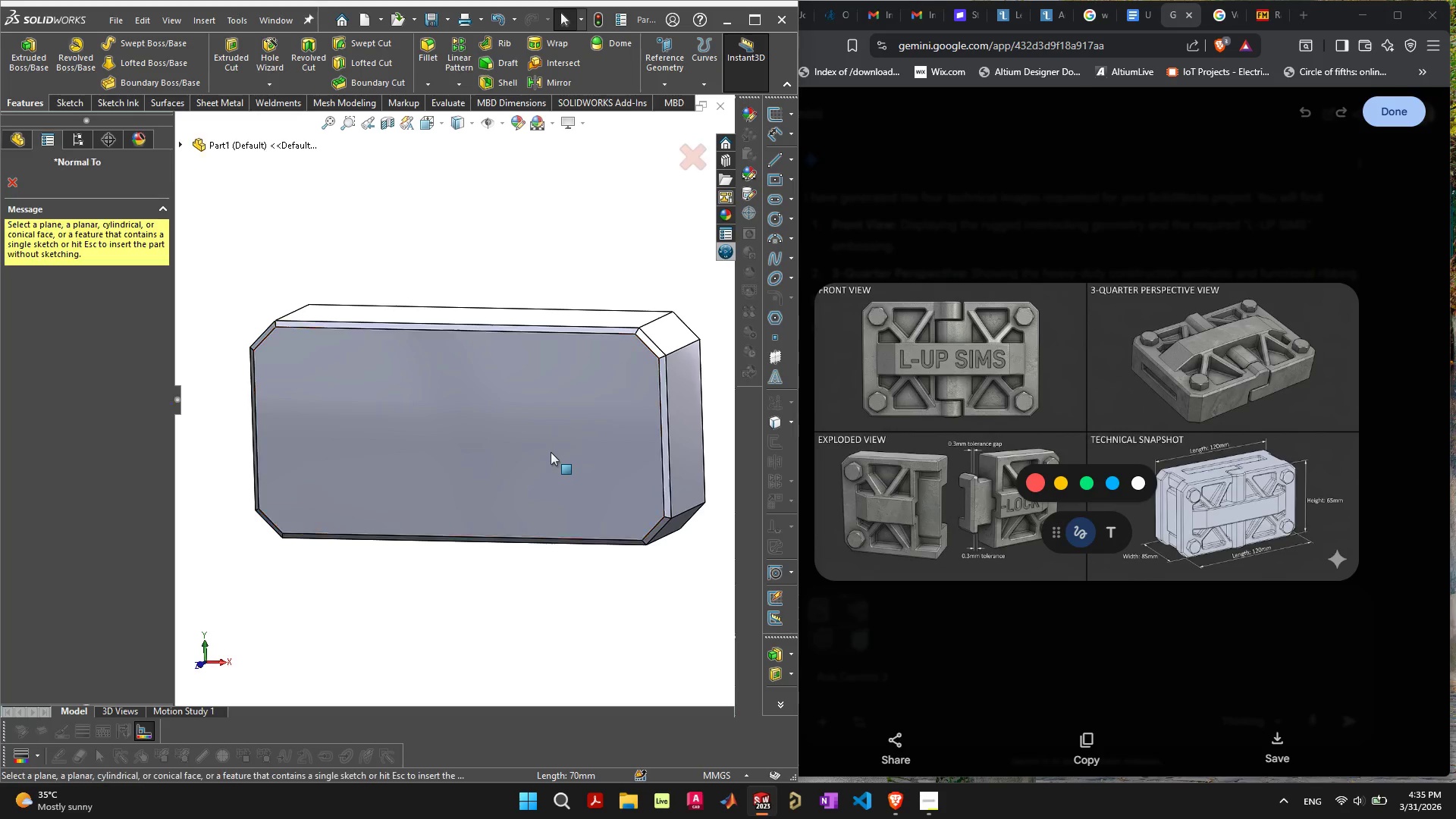 
key(Control+8)
 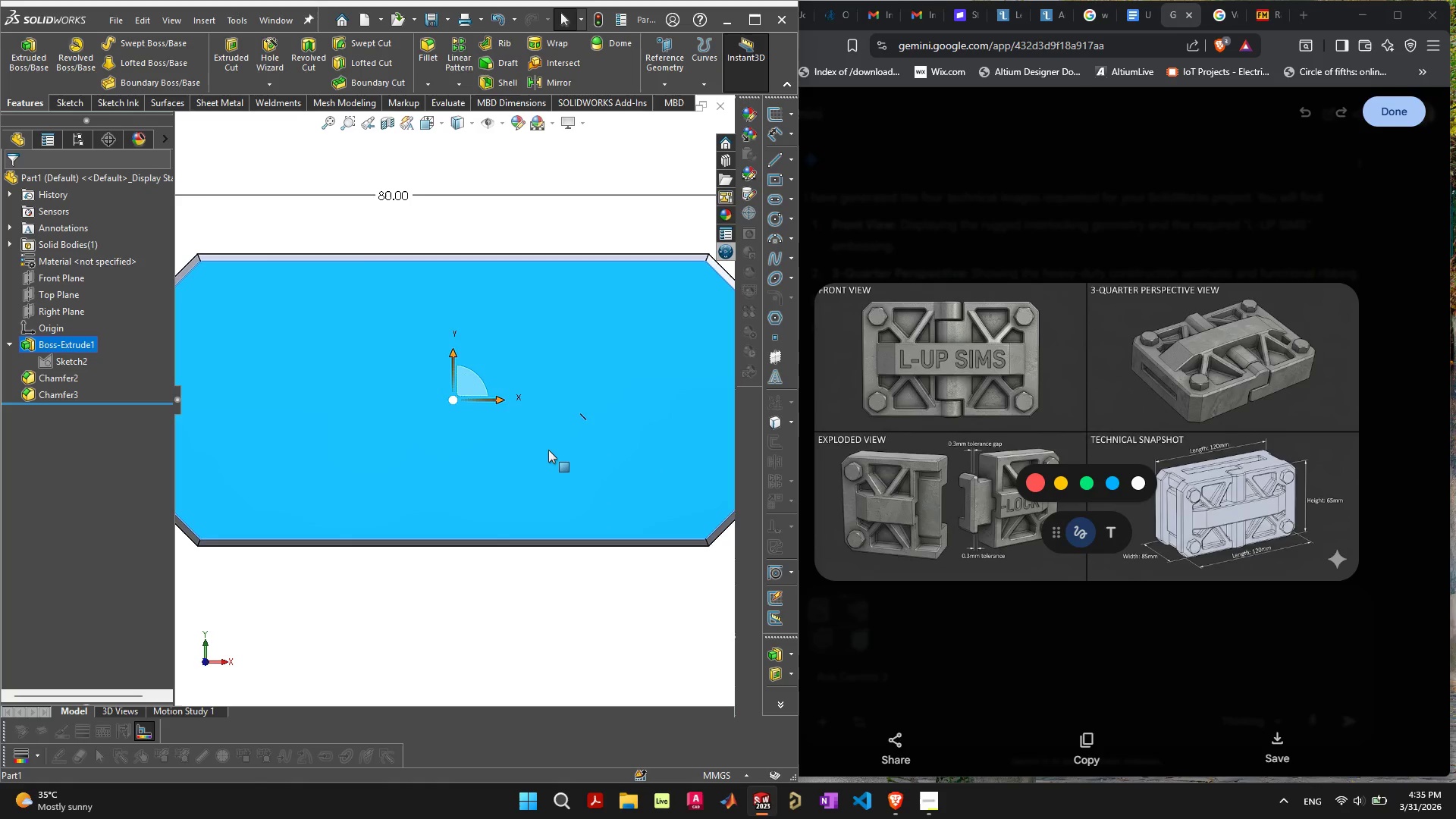 
left_click([482, 606])
 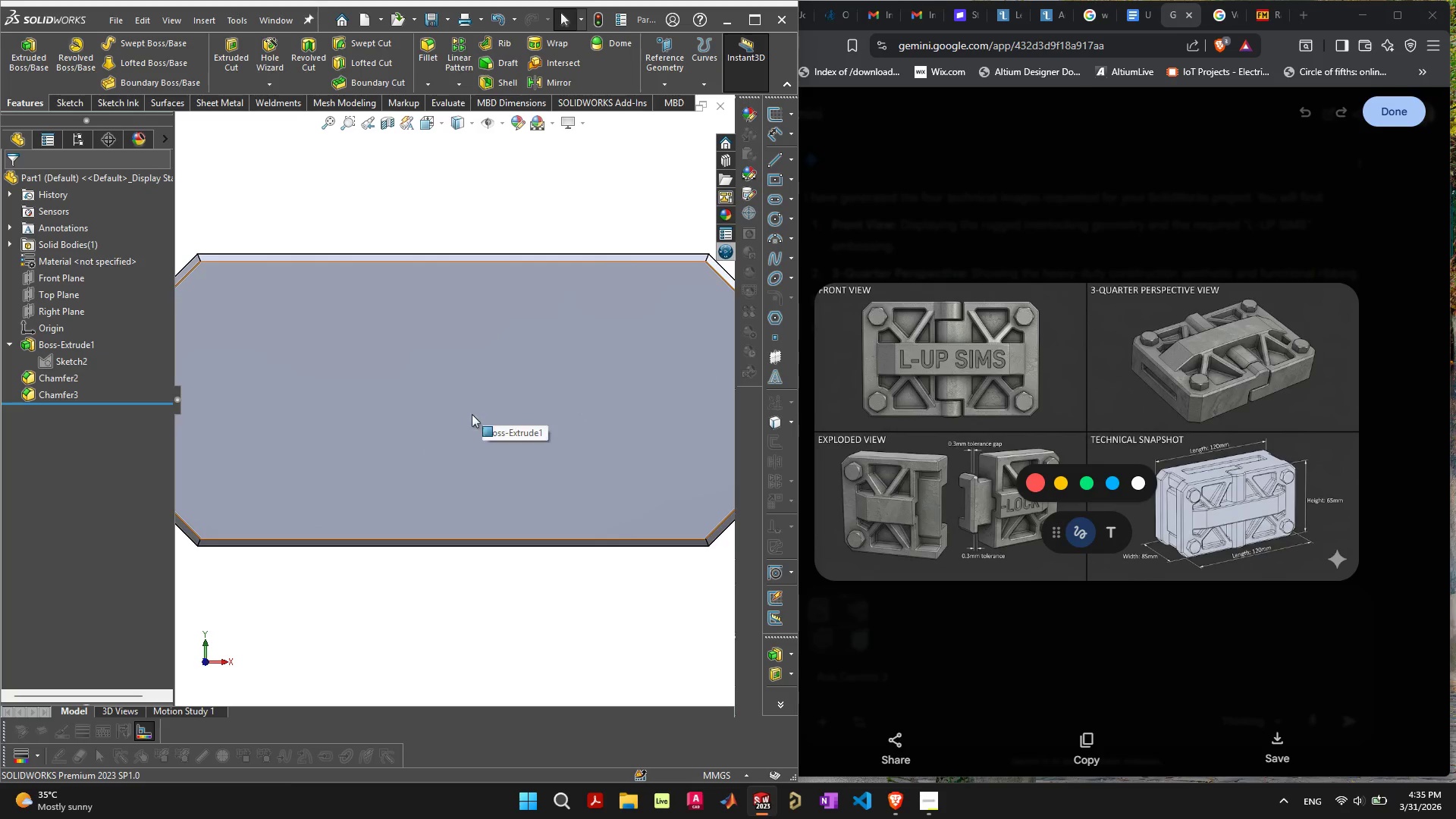 
scroll: coordinate [464, 427], scroll_direction: down, amount: 1.0
 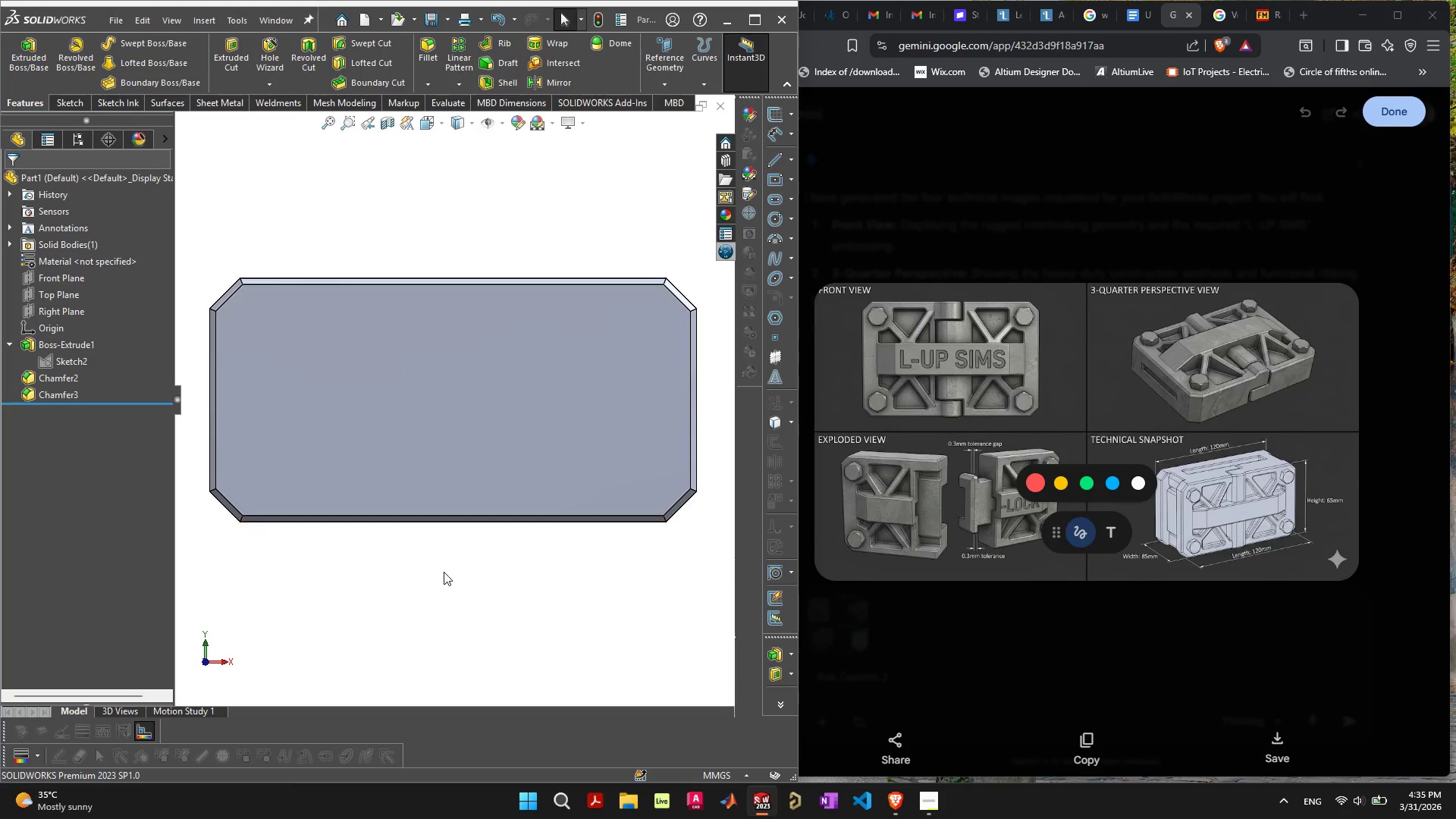 
left_click([444, 573])
 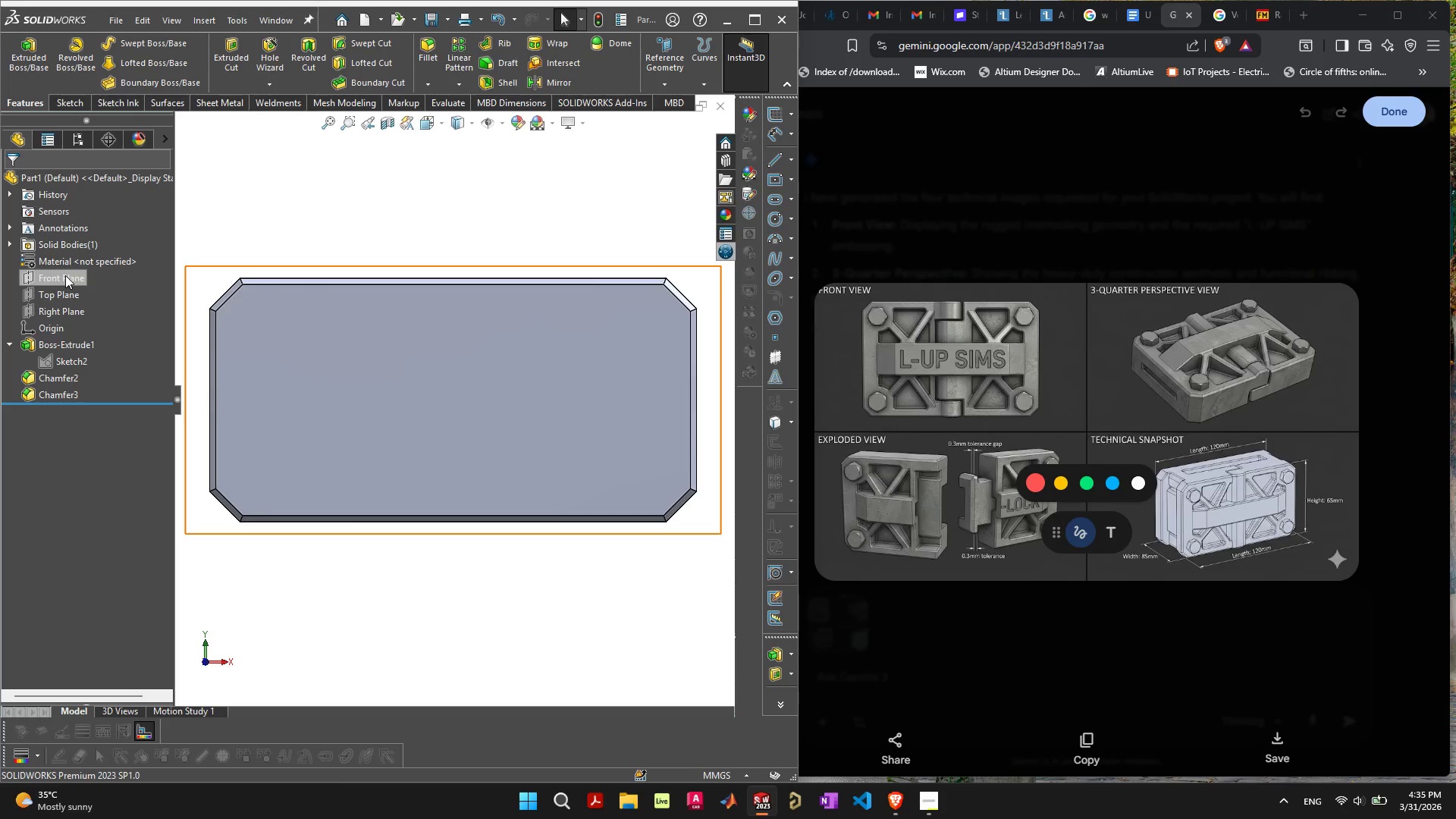 
wait(7.69)
 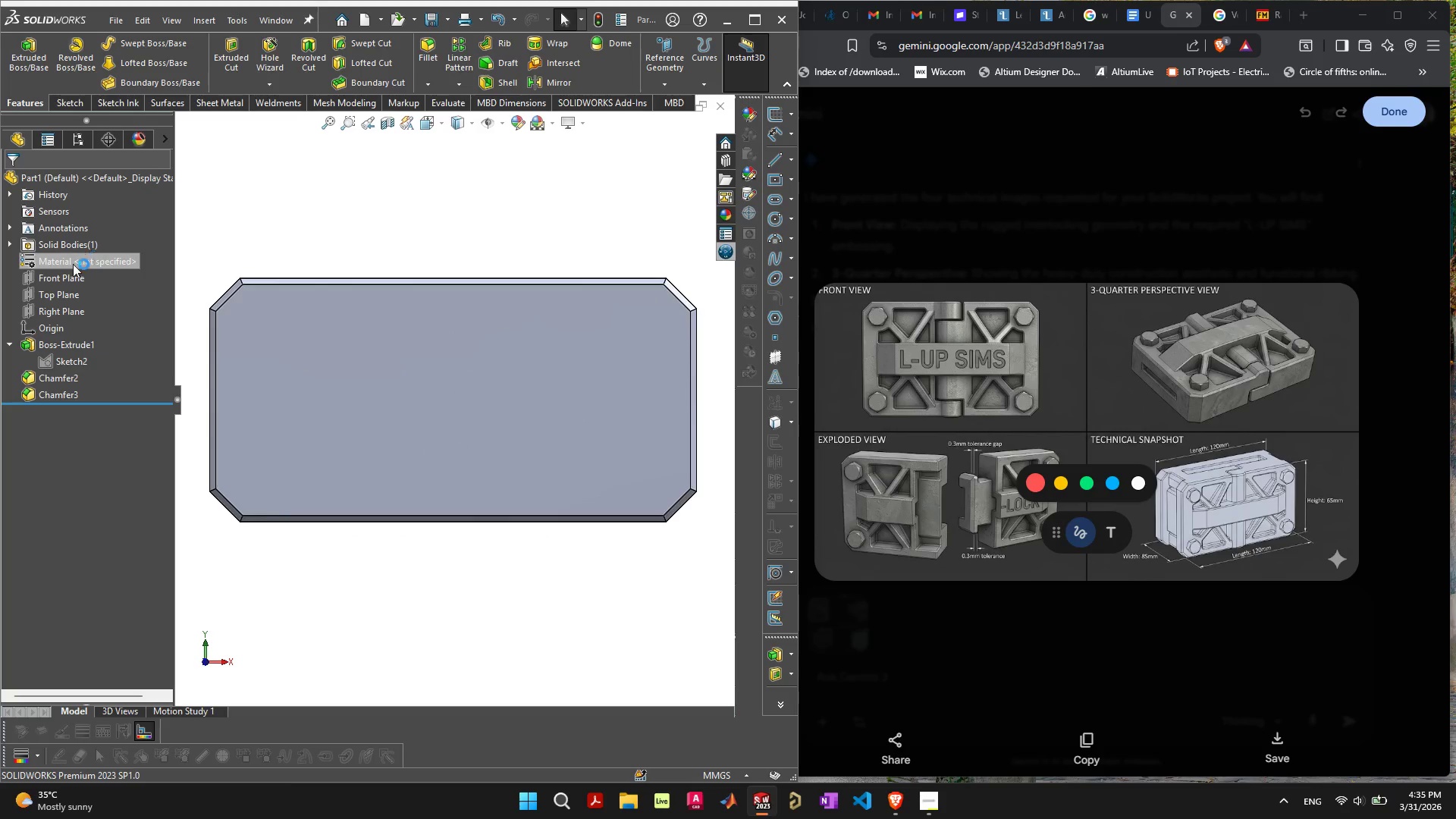 
left_click([65, 275])
 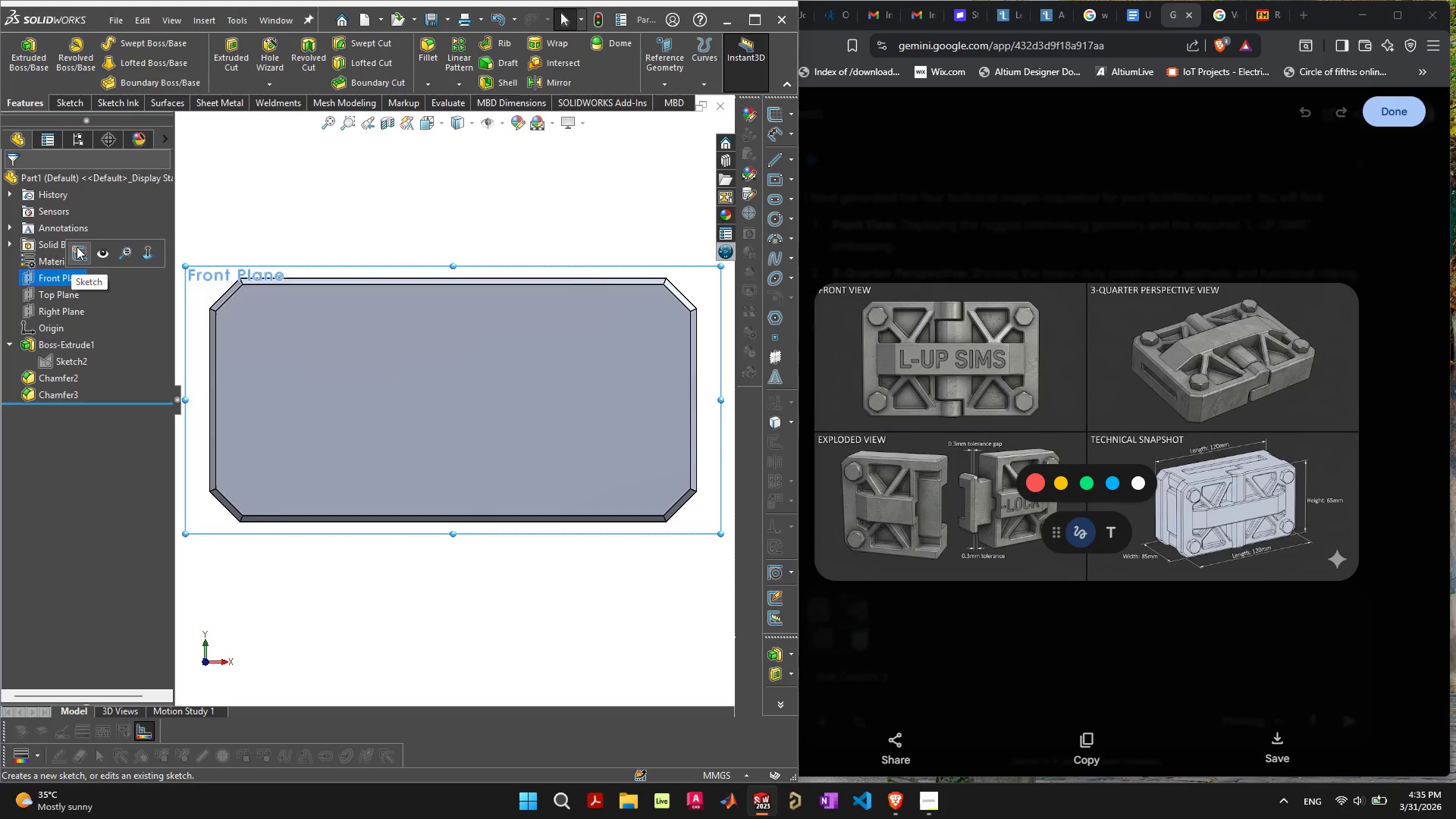 
wait(5.73)
 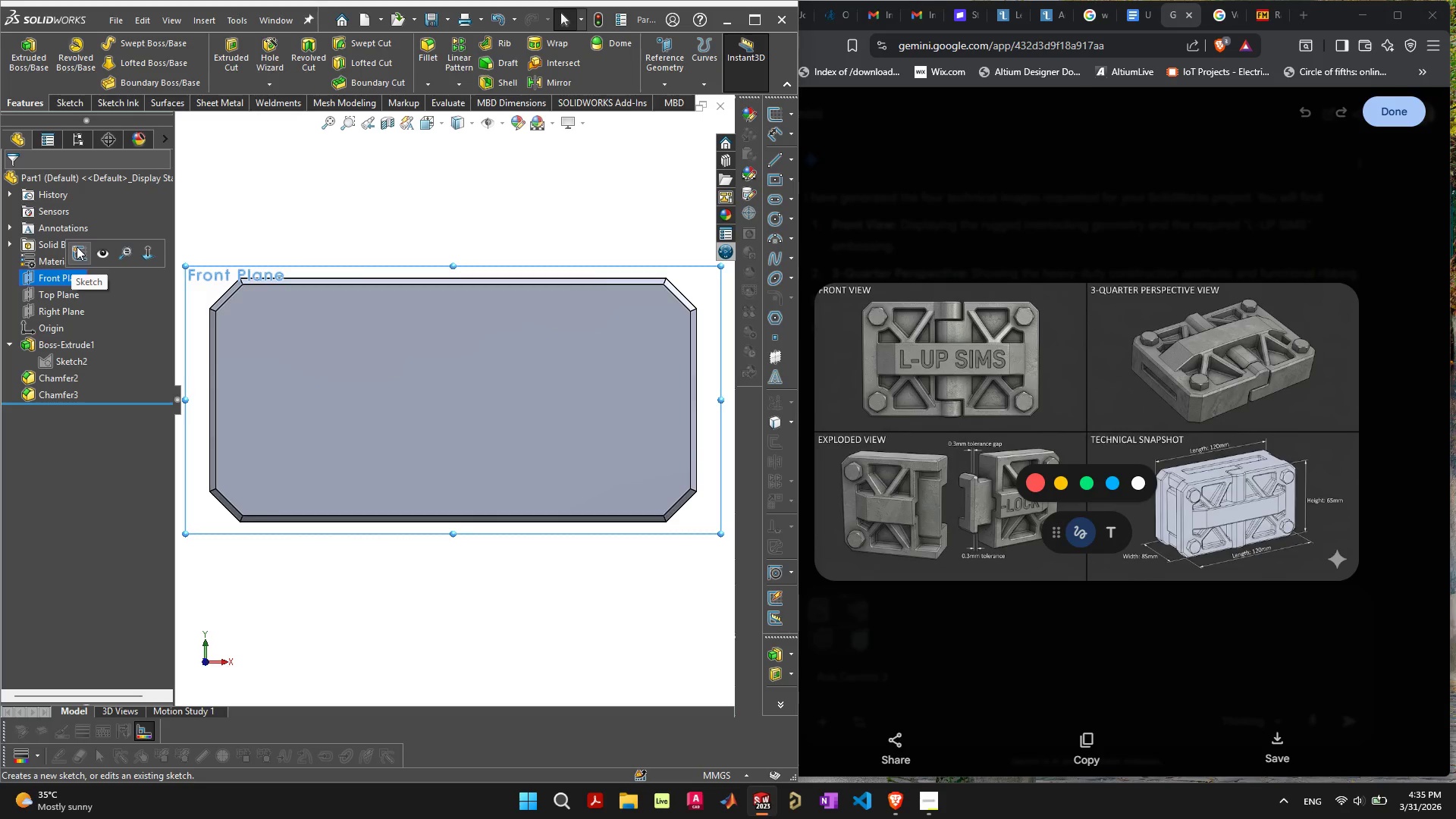 
left_click([77, 246])
 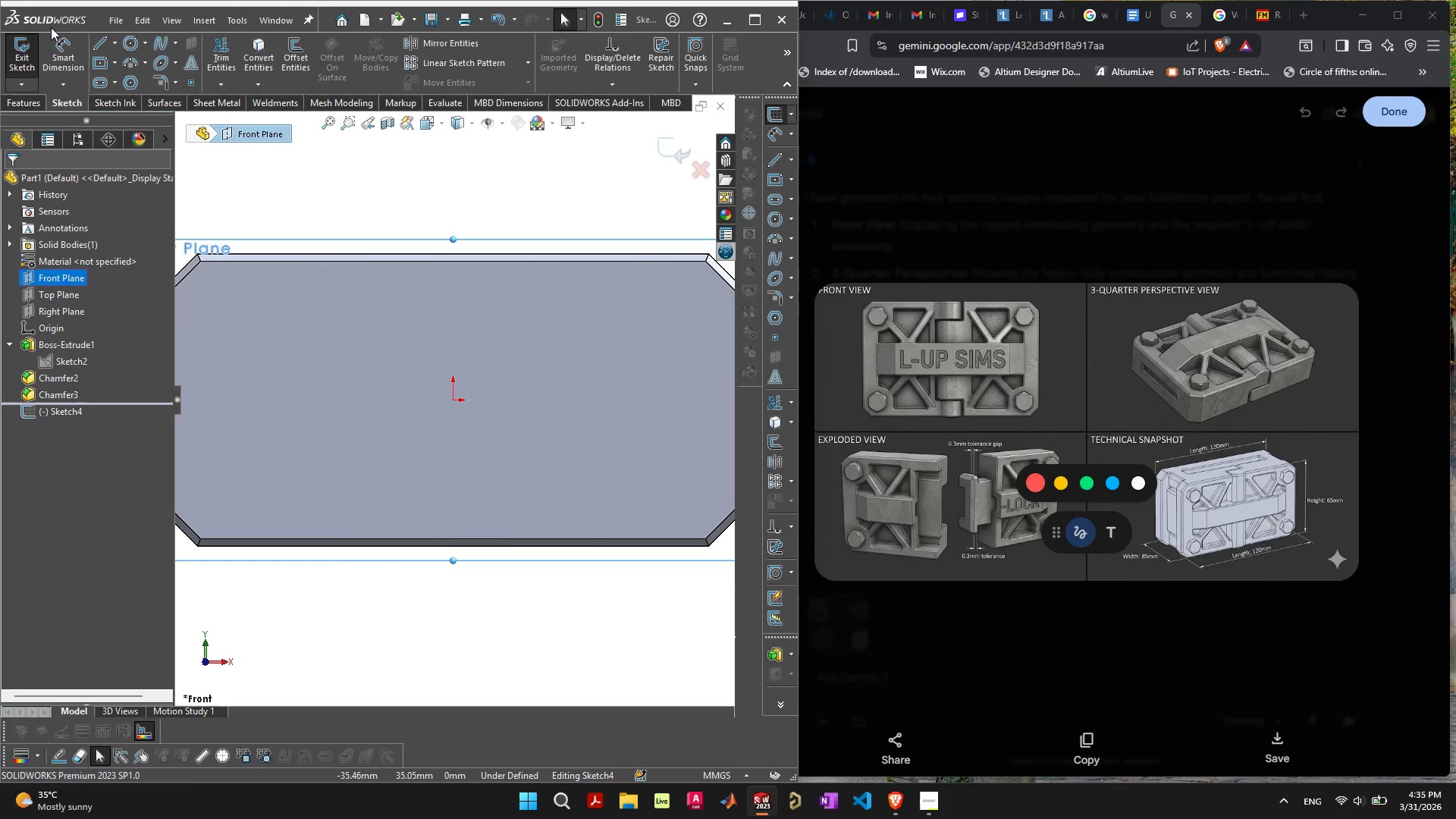 
left_click([111, 39])
 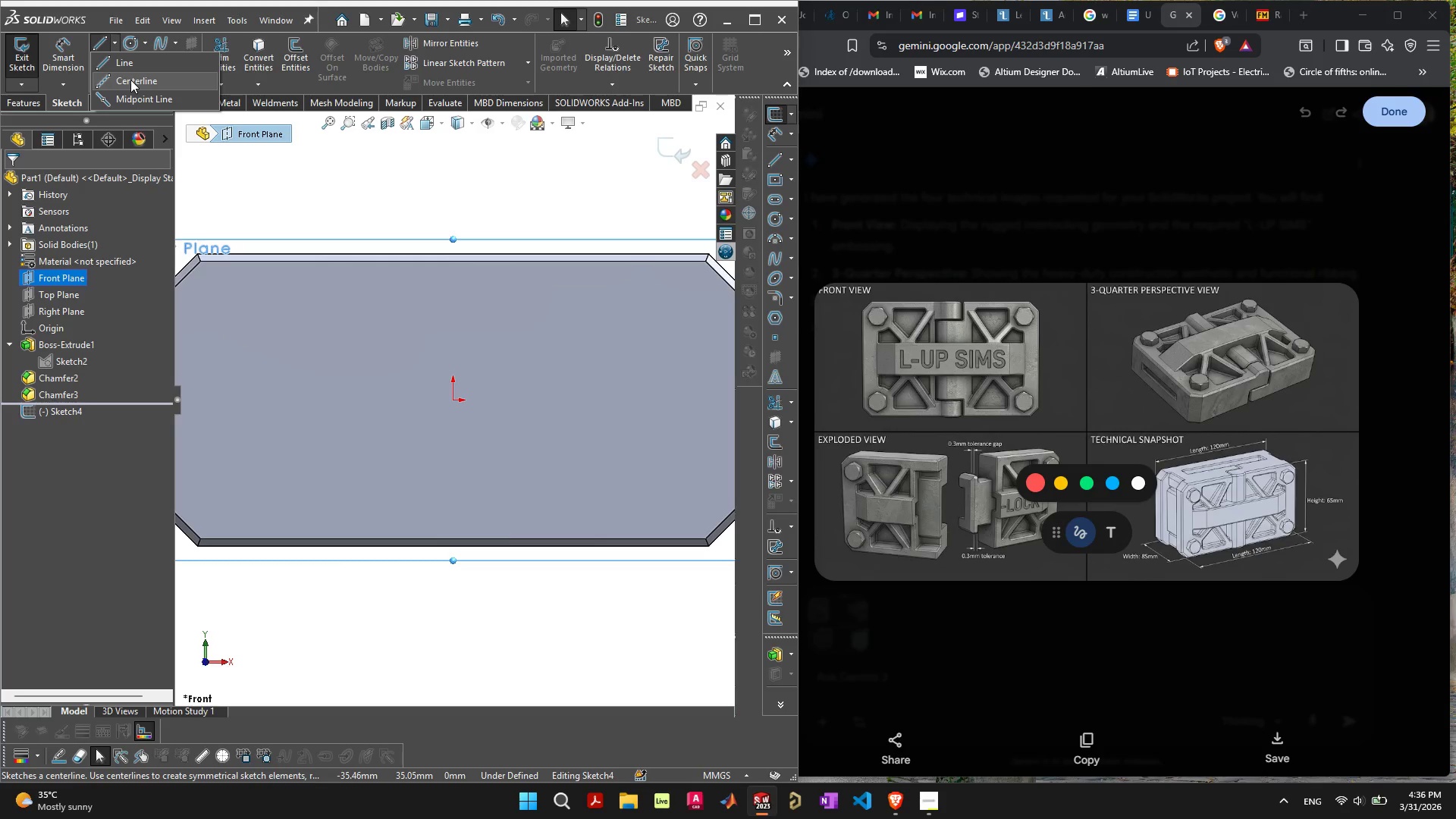 
left_click([130, 80])
 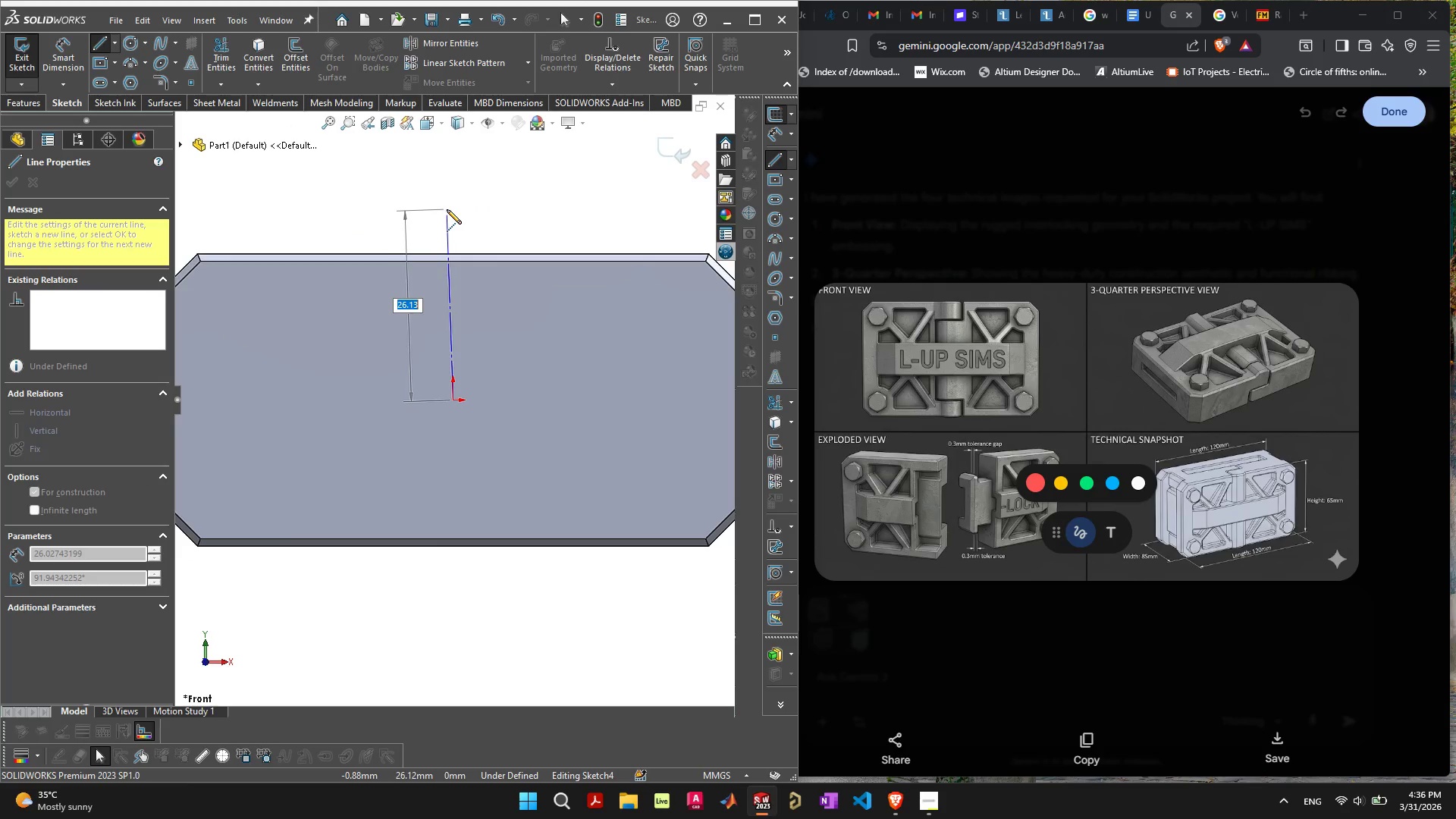 
left_click([451, 206])
 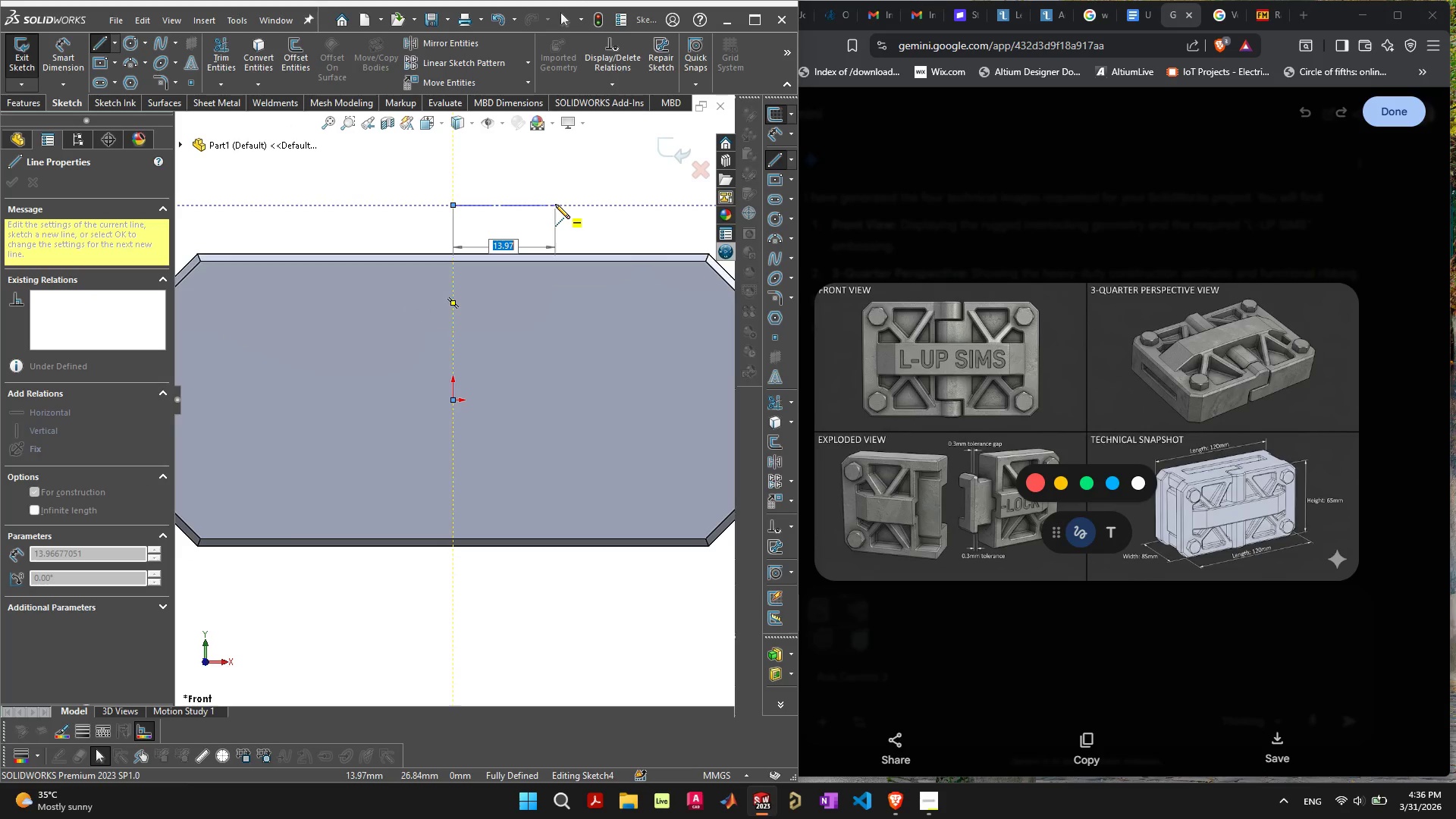 
key(Escape)
 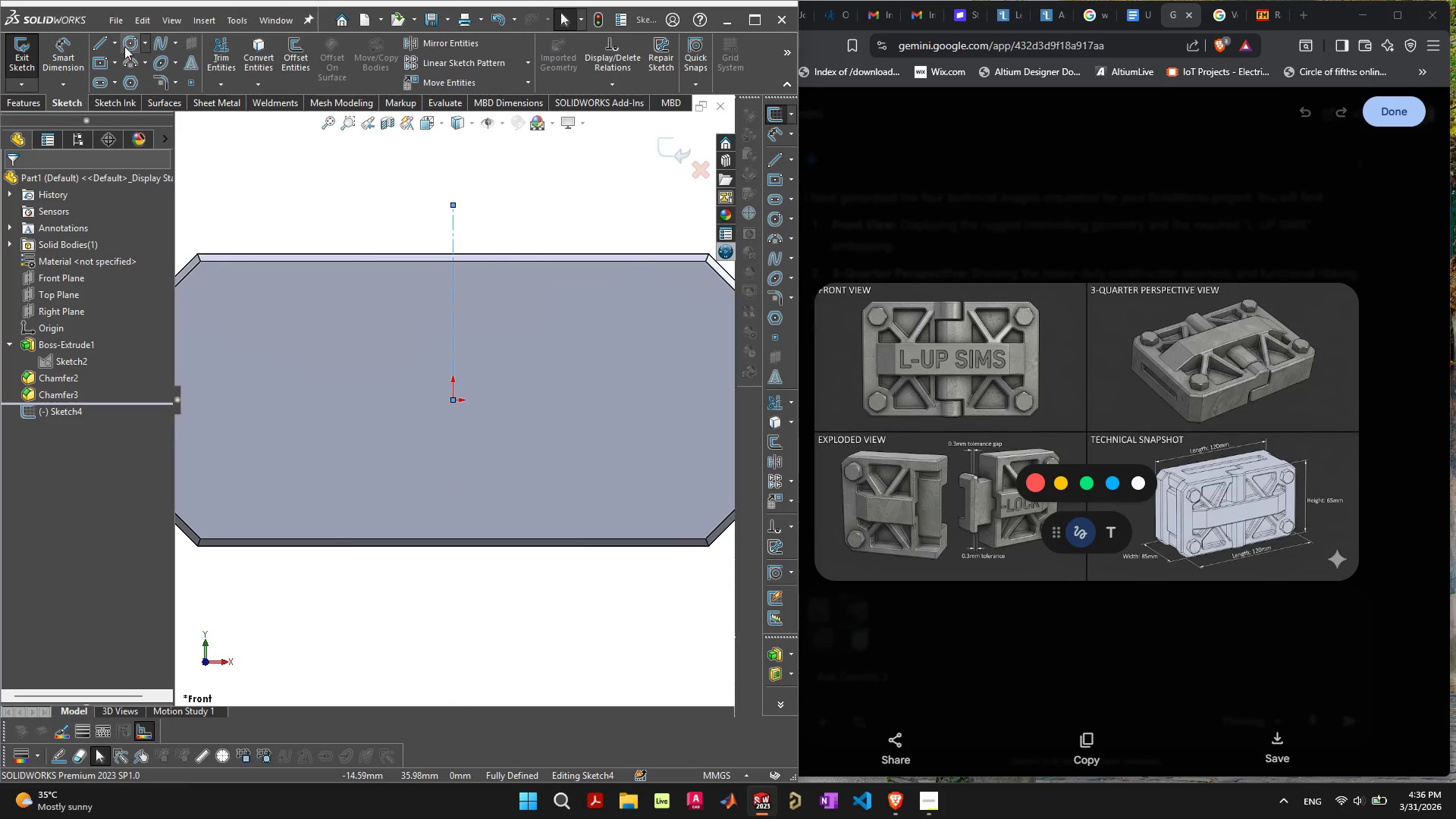 
left_click([117, 47])
 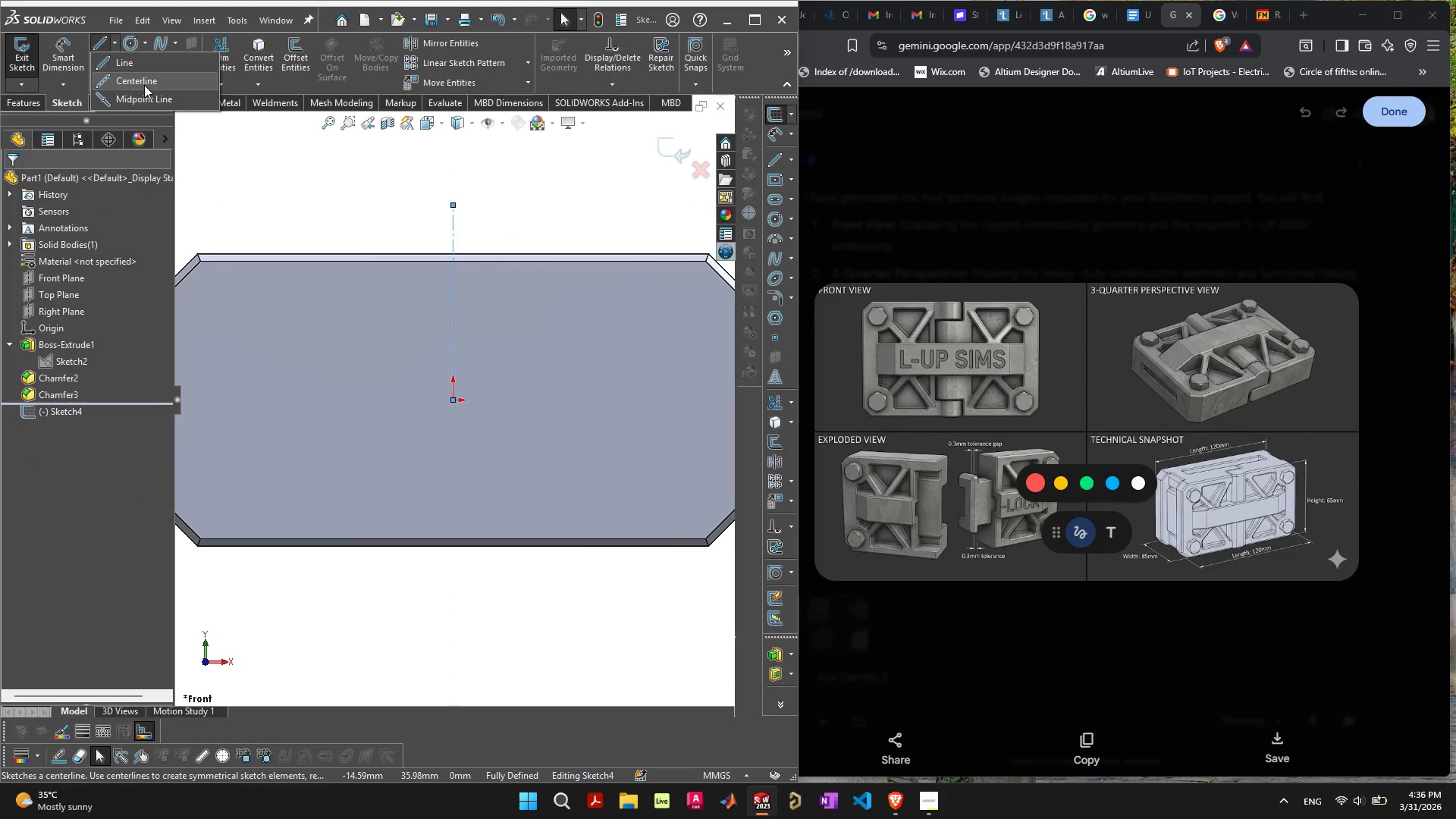 
left_click([144, 85])
 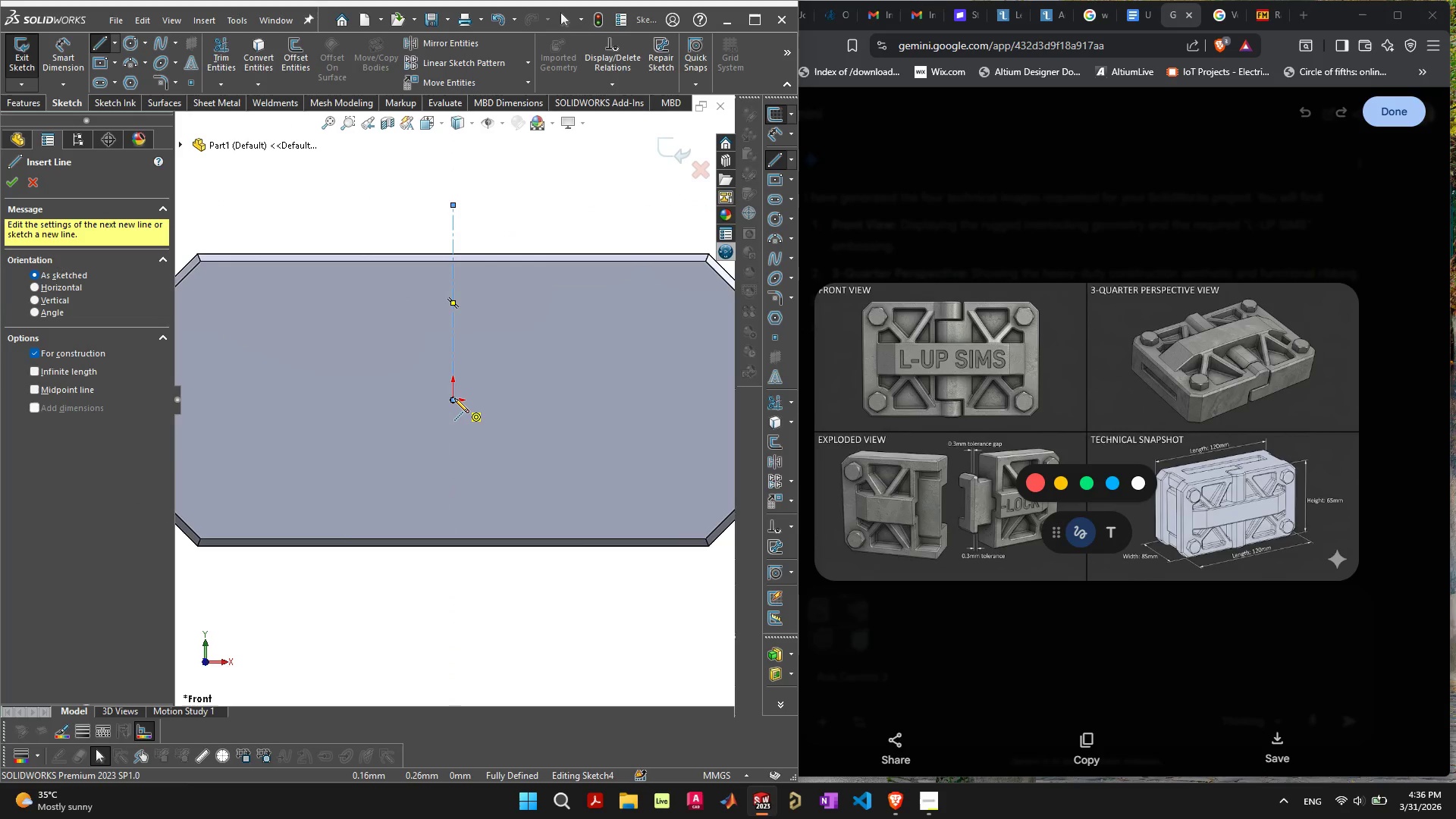 
left_click([453, 400])
 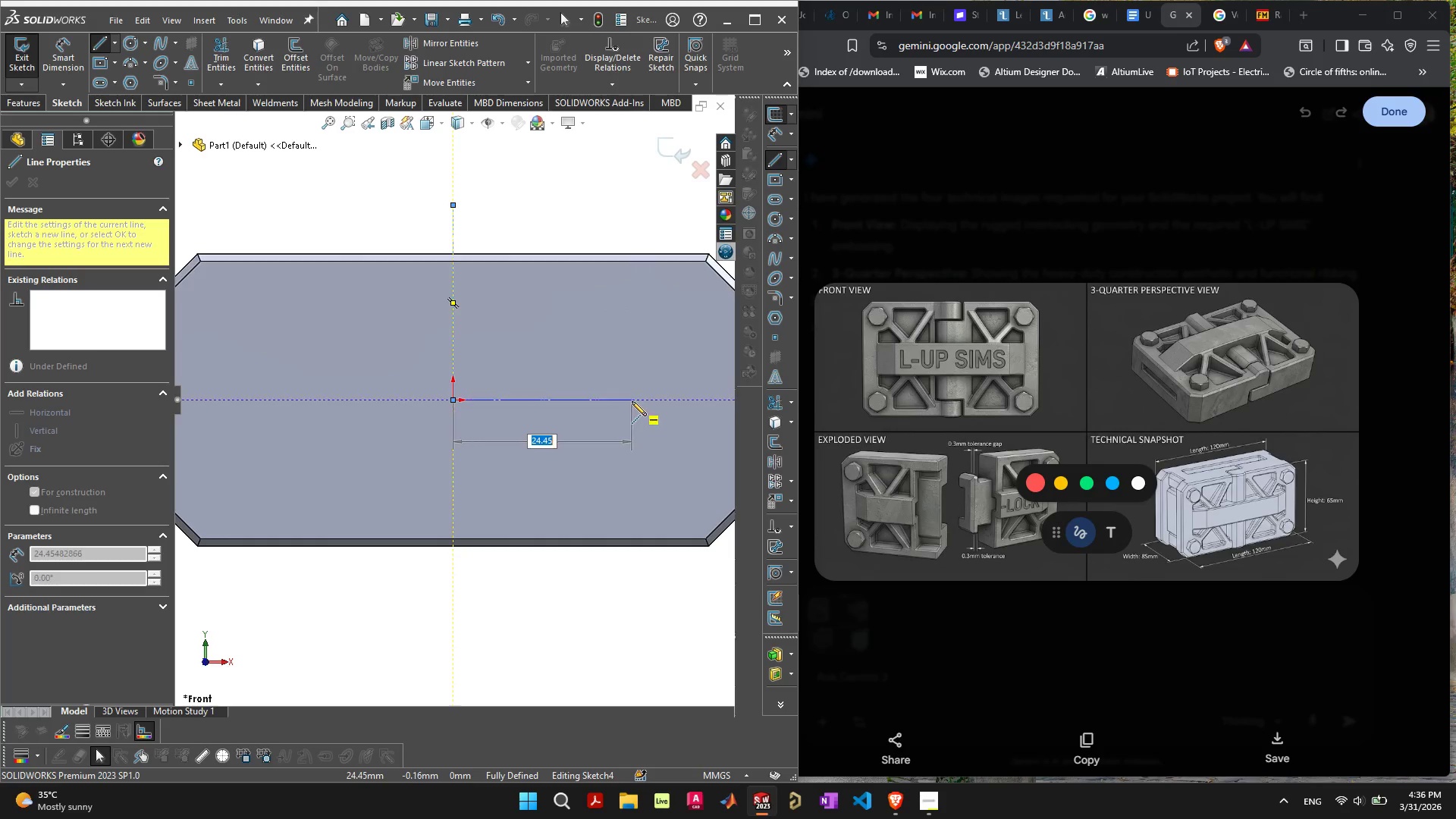 
left_click([632, 401])
 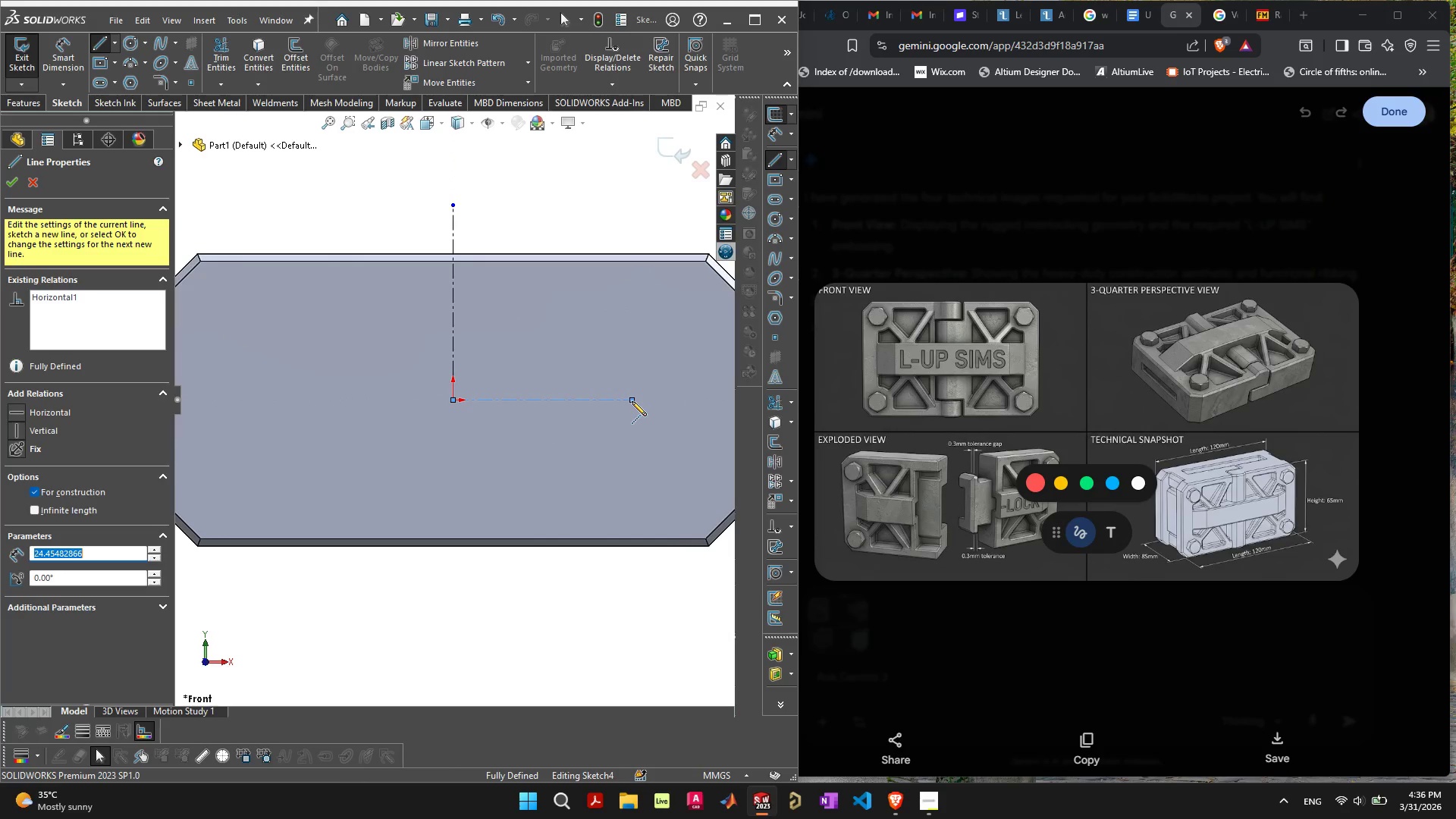 
key(Escape)
 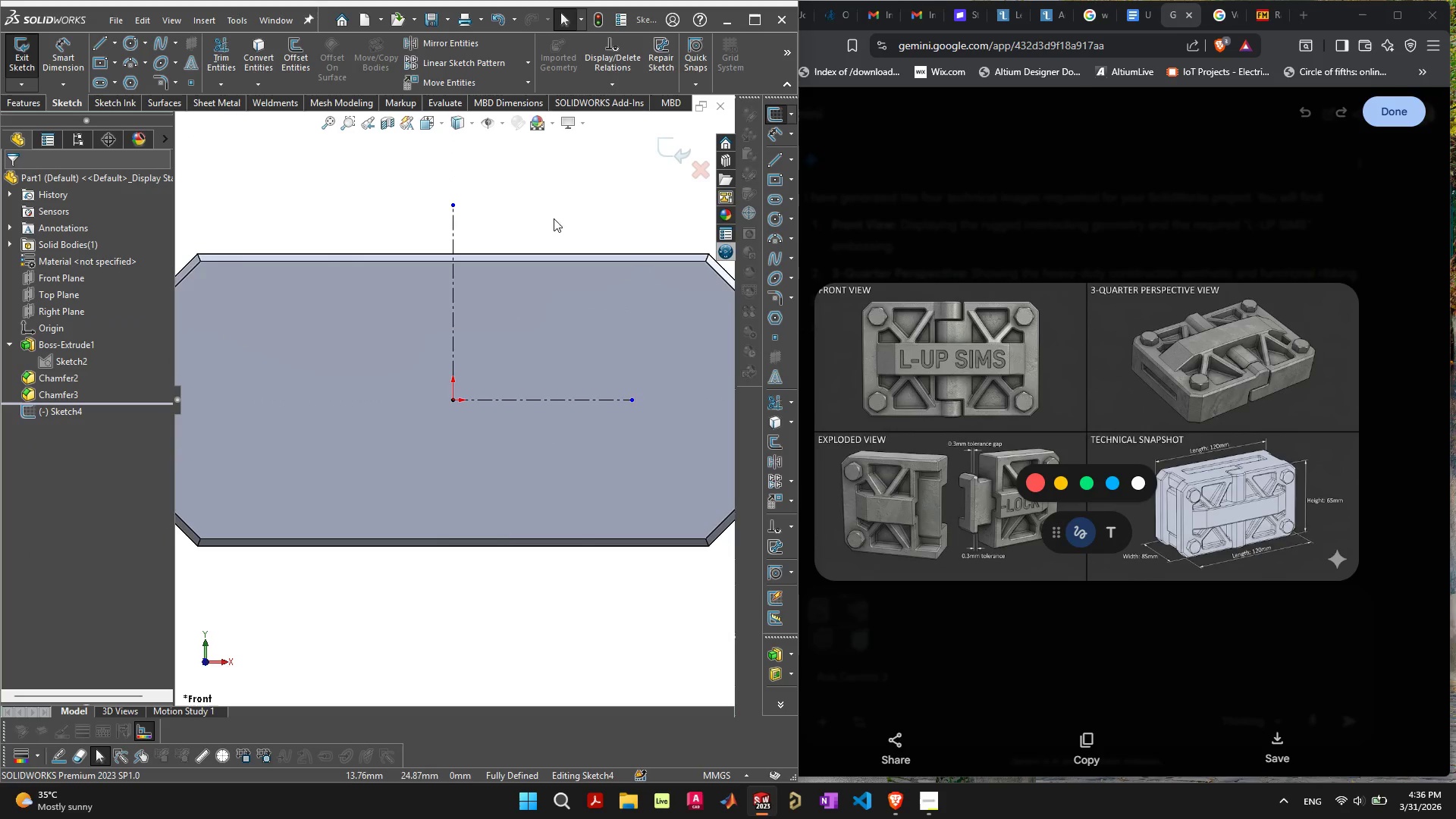 
left_click([541, 194])
 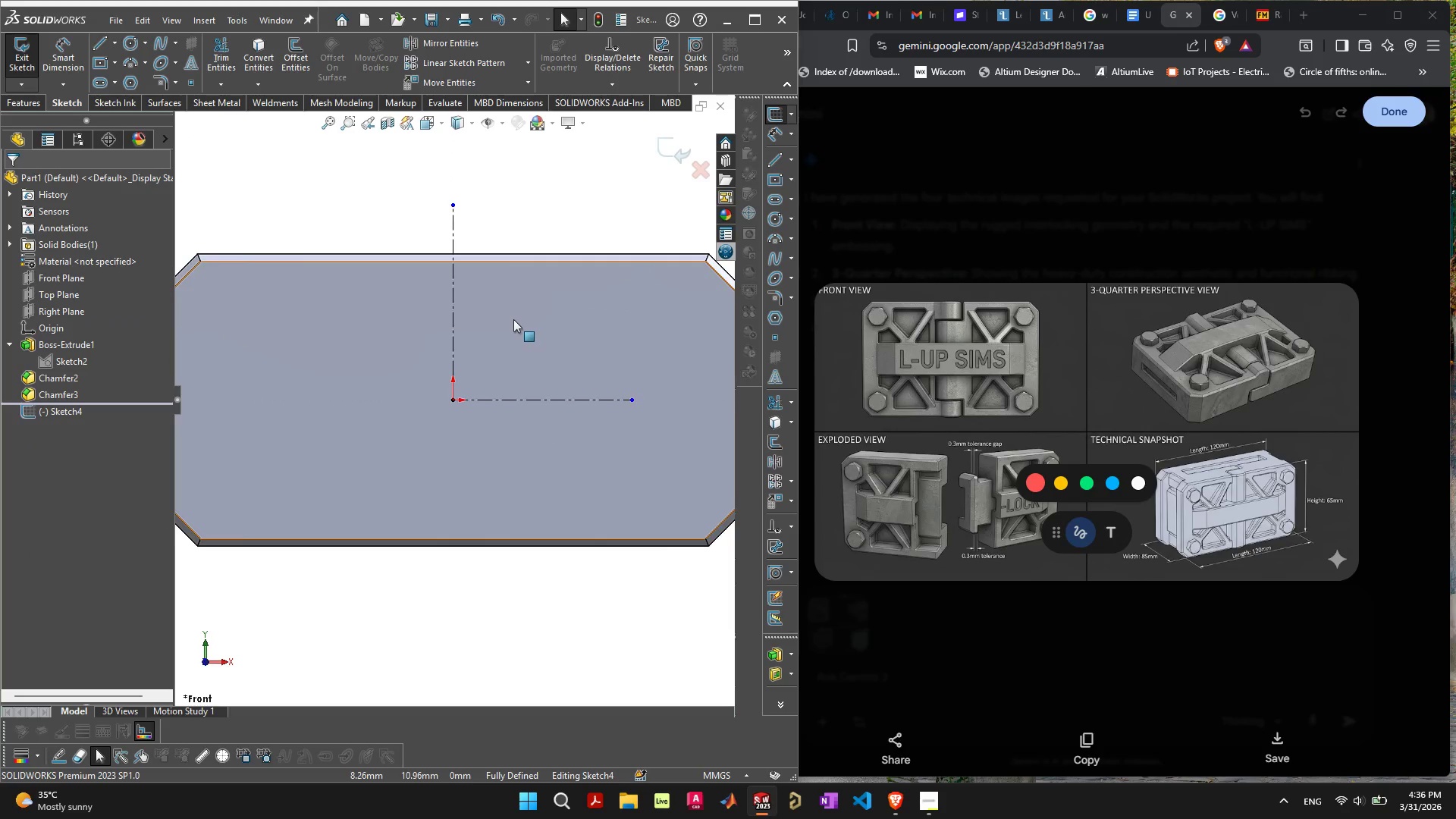 
scroll: coordinate [509, 334], scroll_direction: down, amount: 2.0
 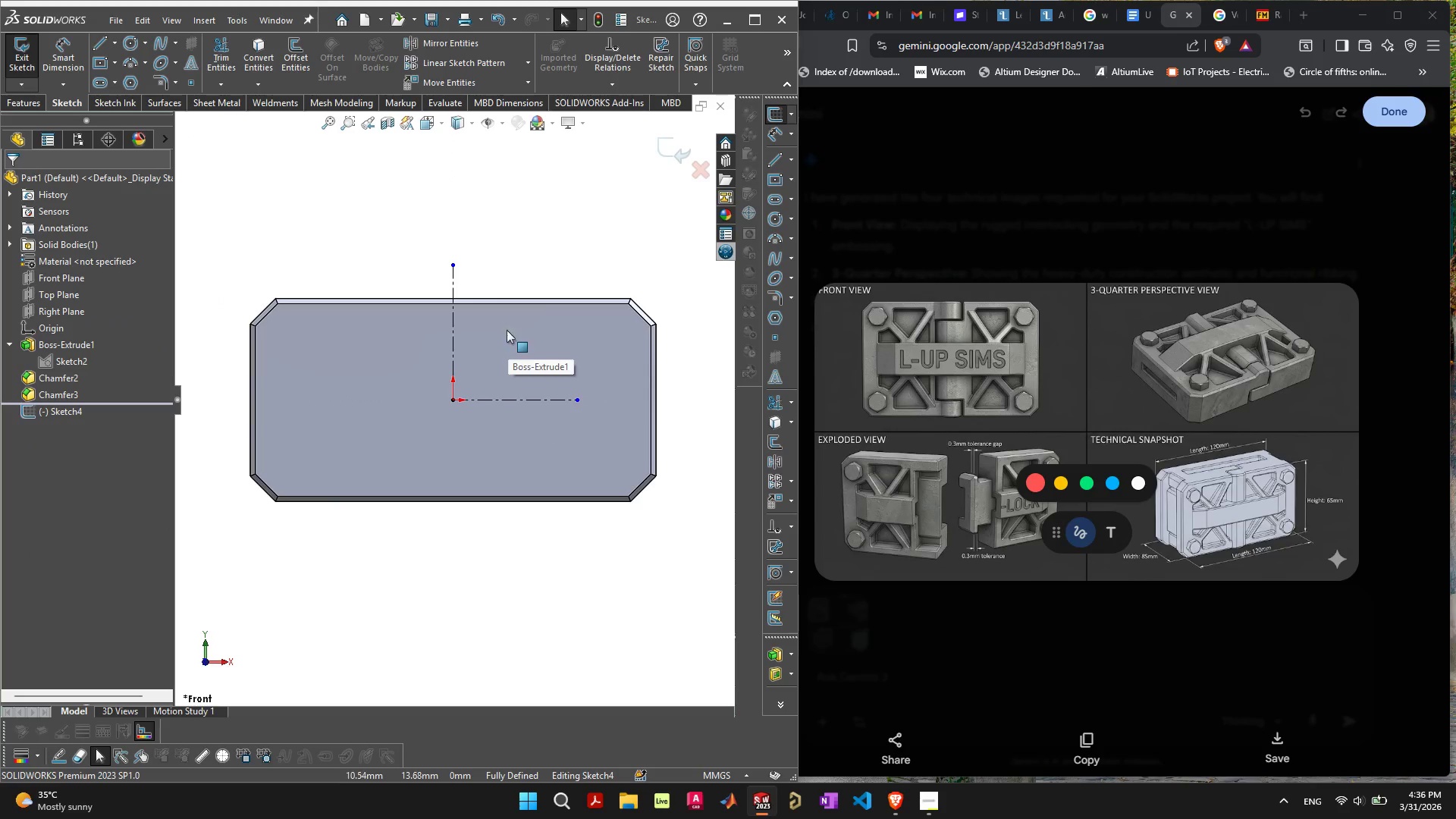 
mouse_move([492, 350])
 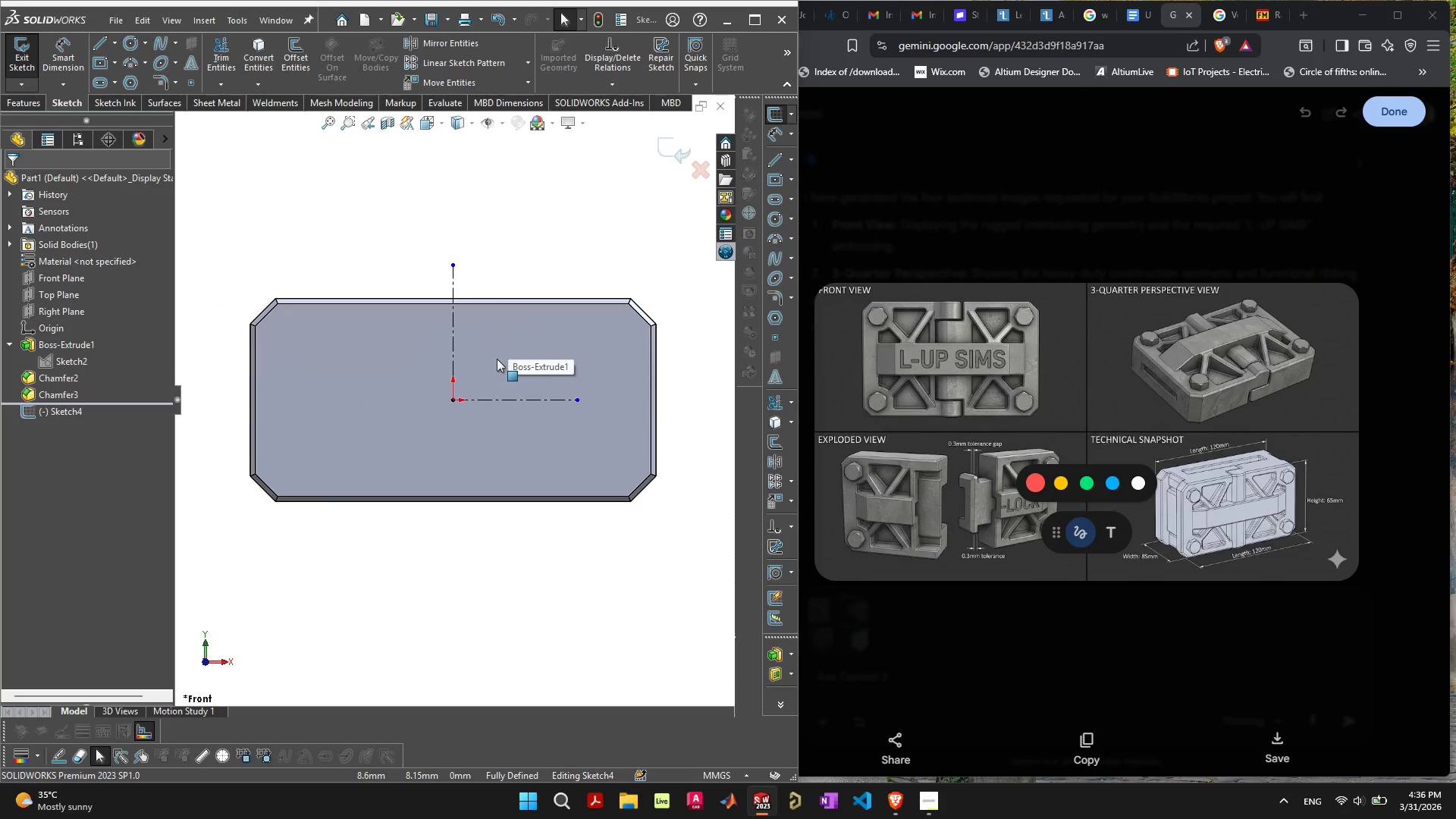 
wait(8.17)
 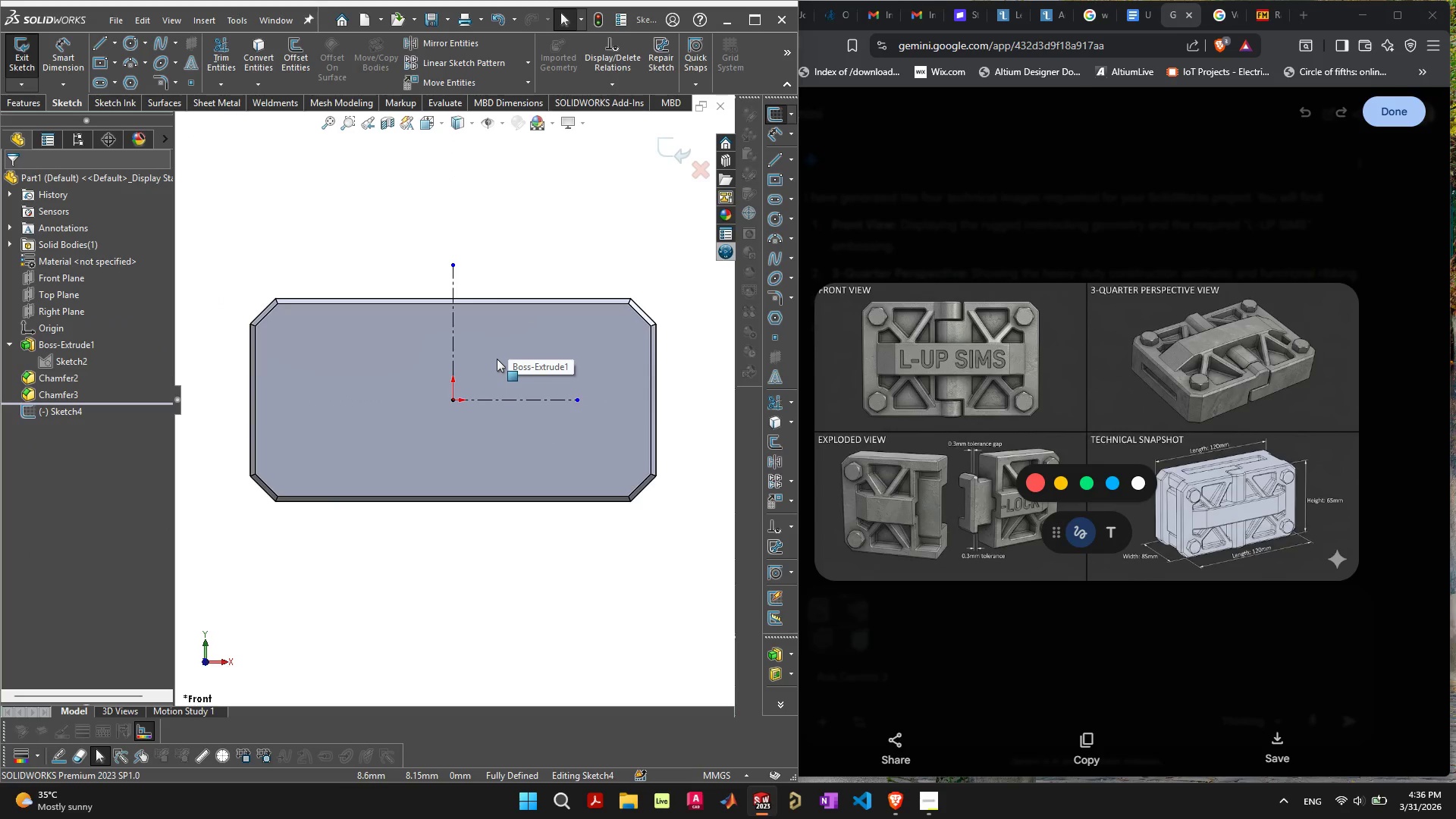 
left_click([36, 105])
 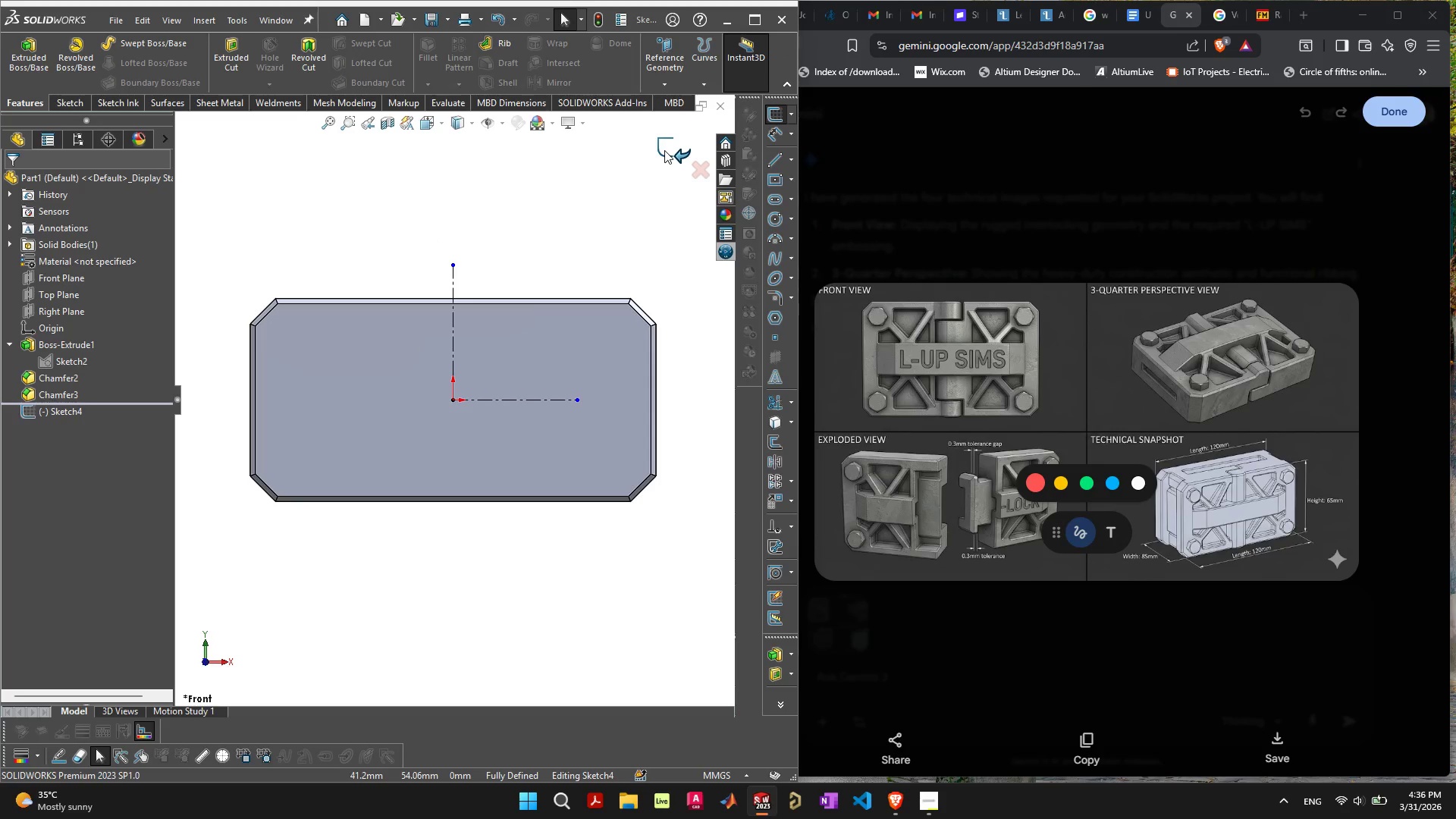 
left_click([664, 150])
 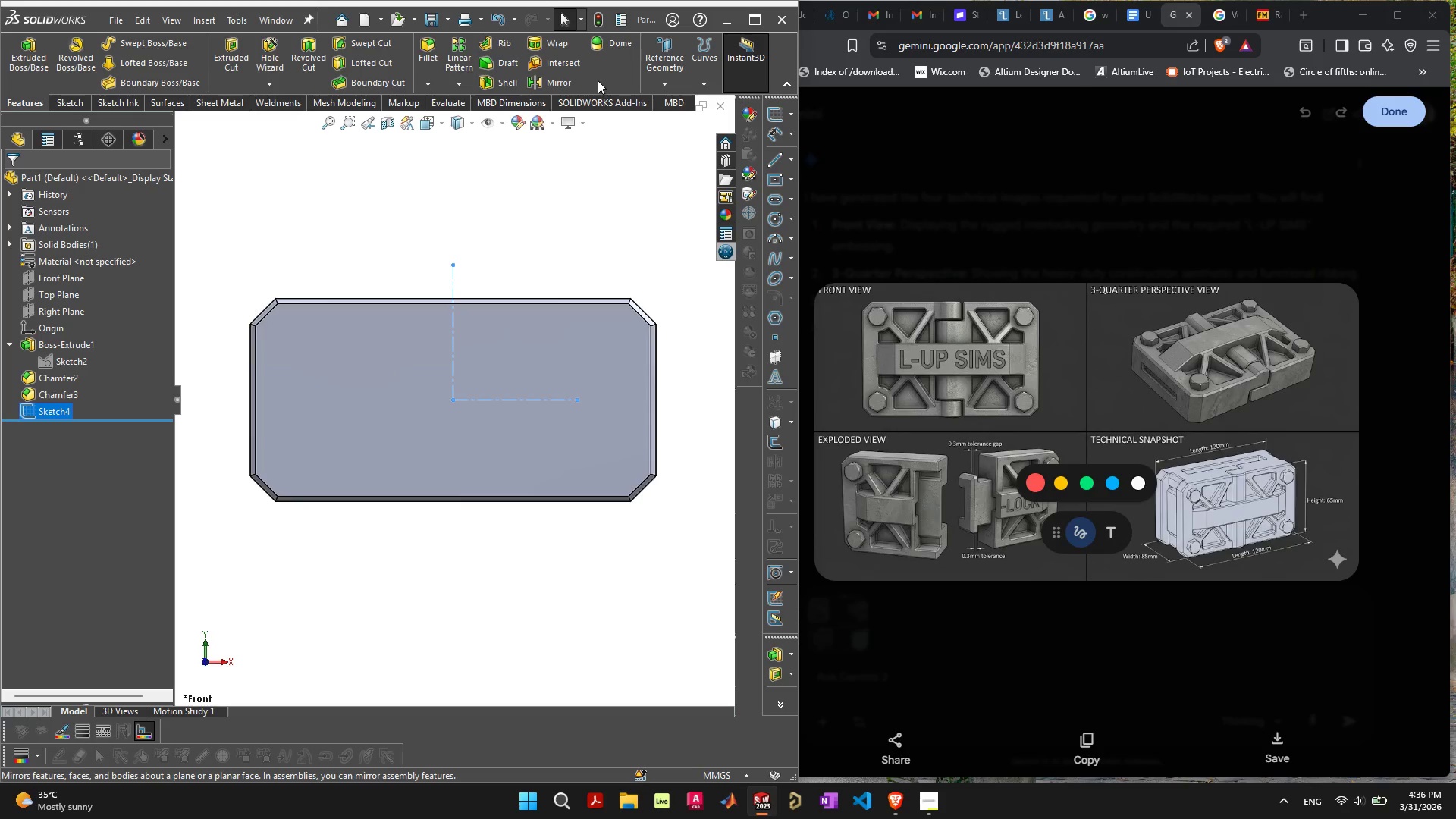 
wait(15.1)
 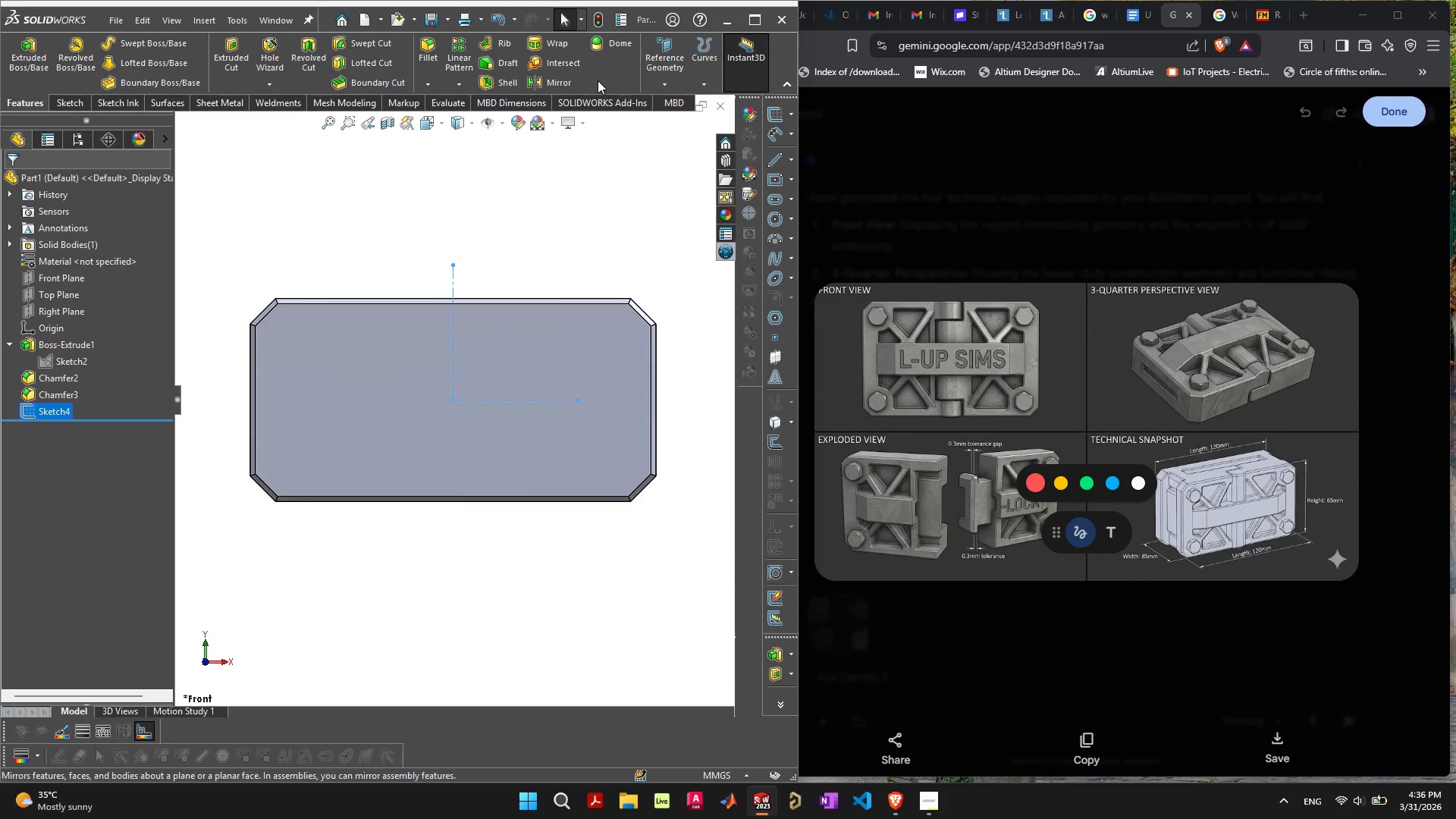 
mouse_move([649, 85])
 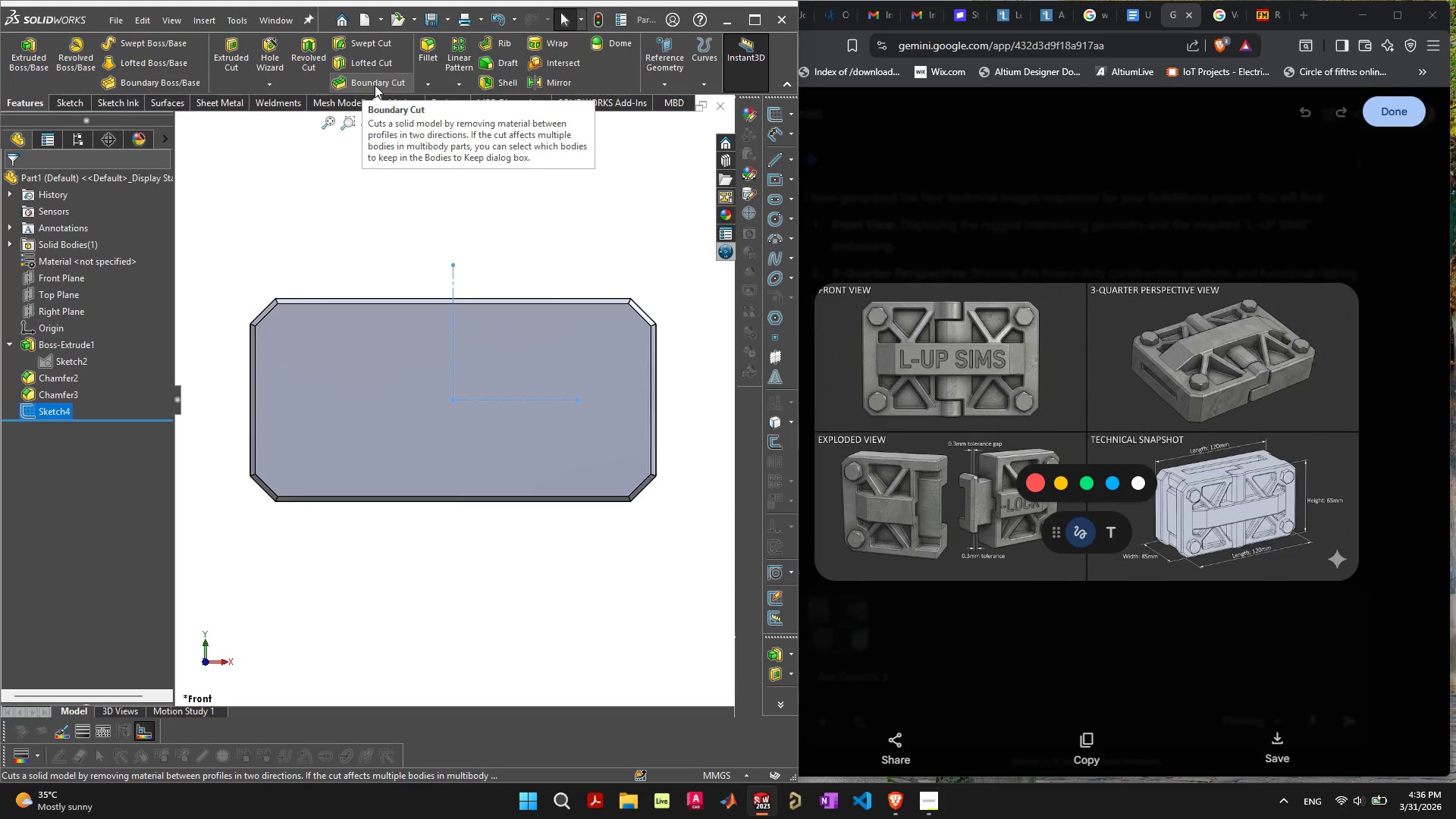 
wait(14.48)
 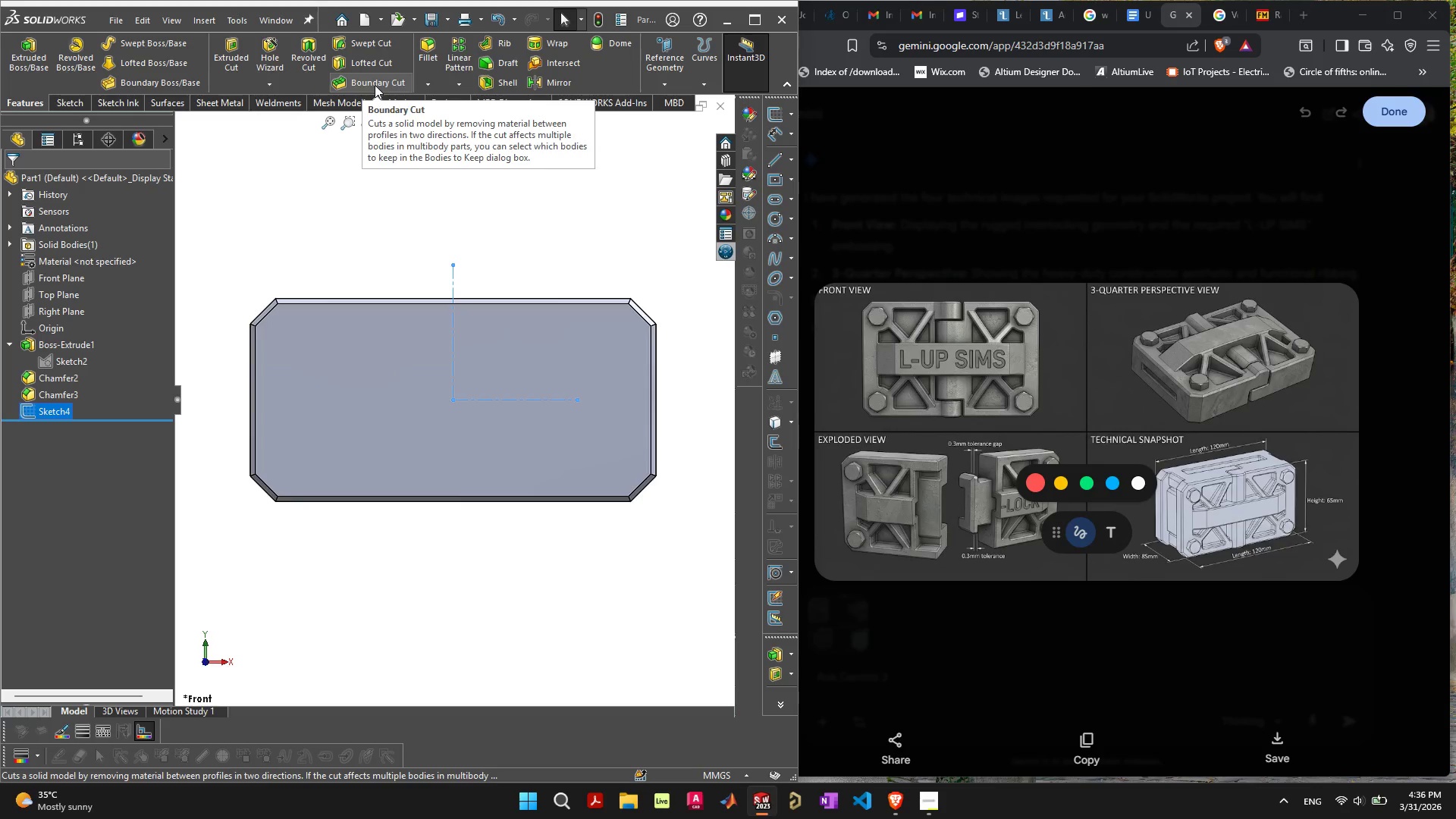 
left_click([375, 85])
 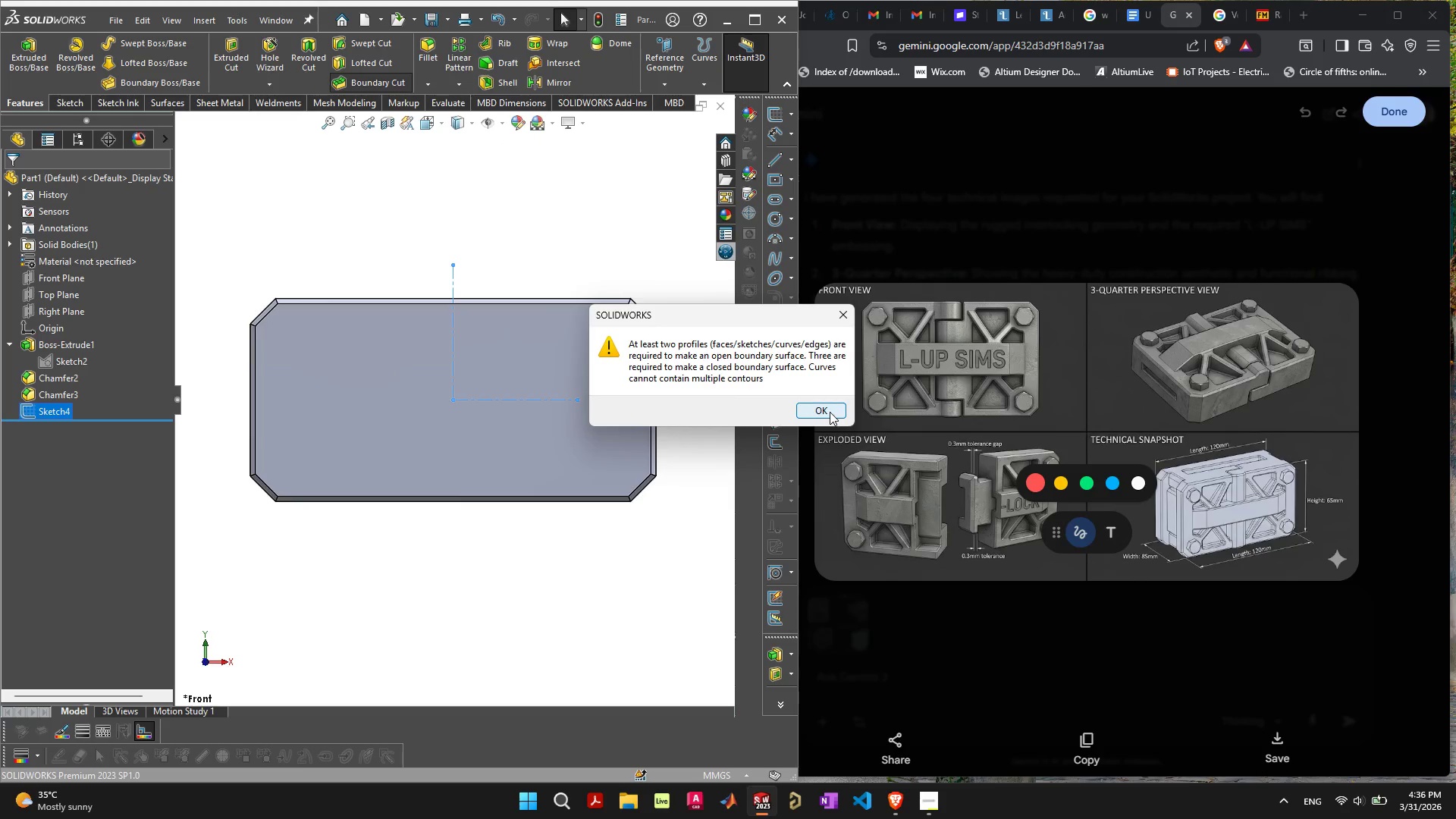 
left_click([829, 411])